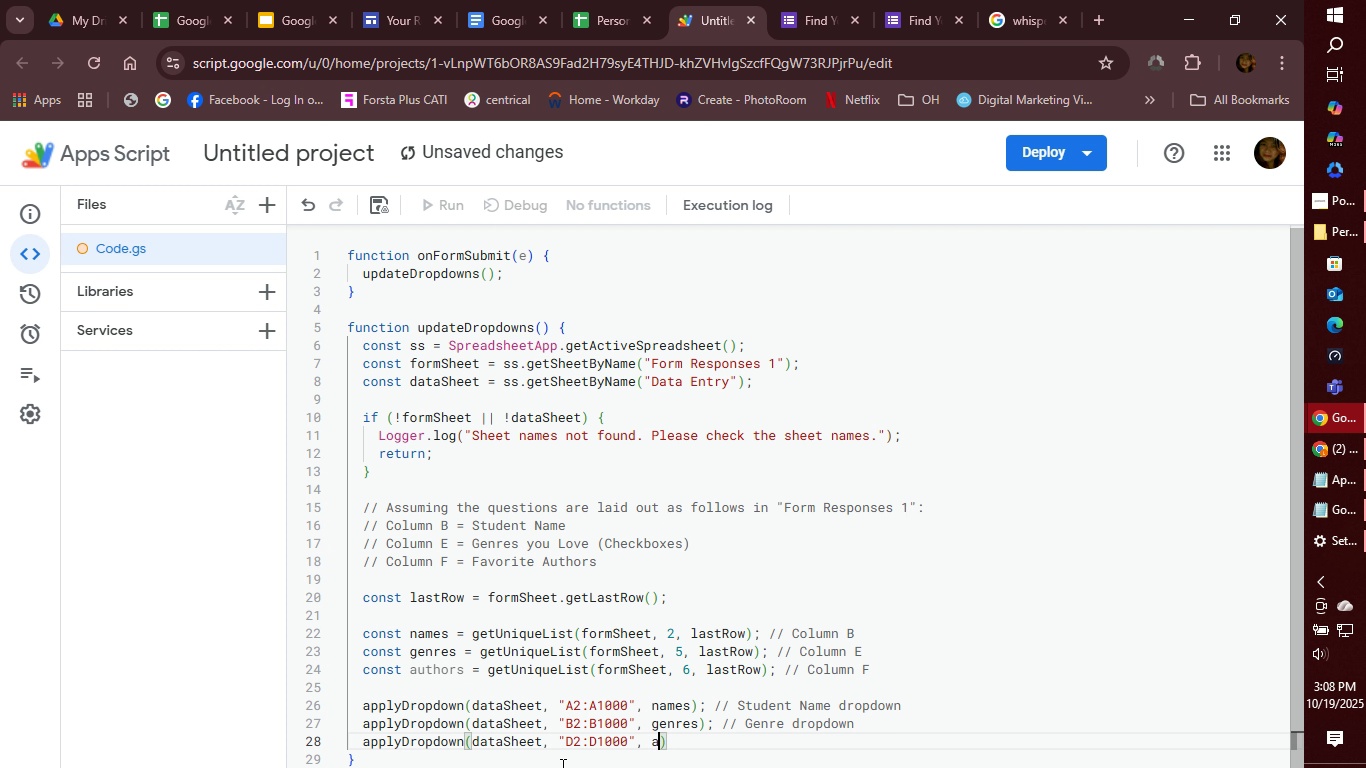 
key(A)
 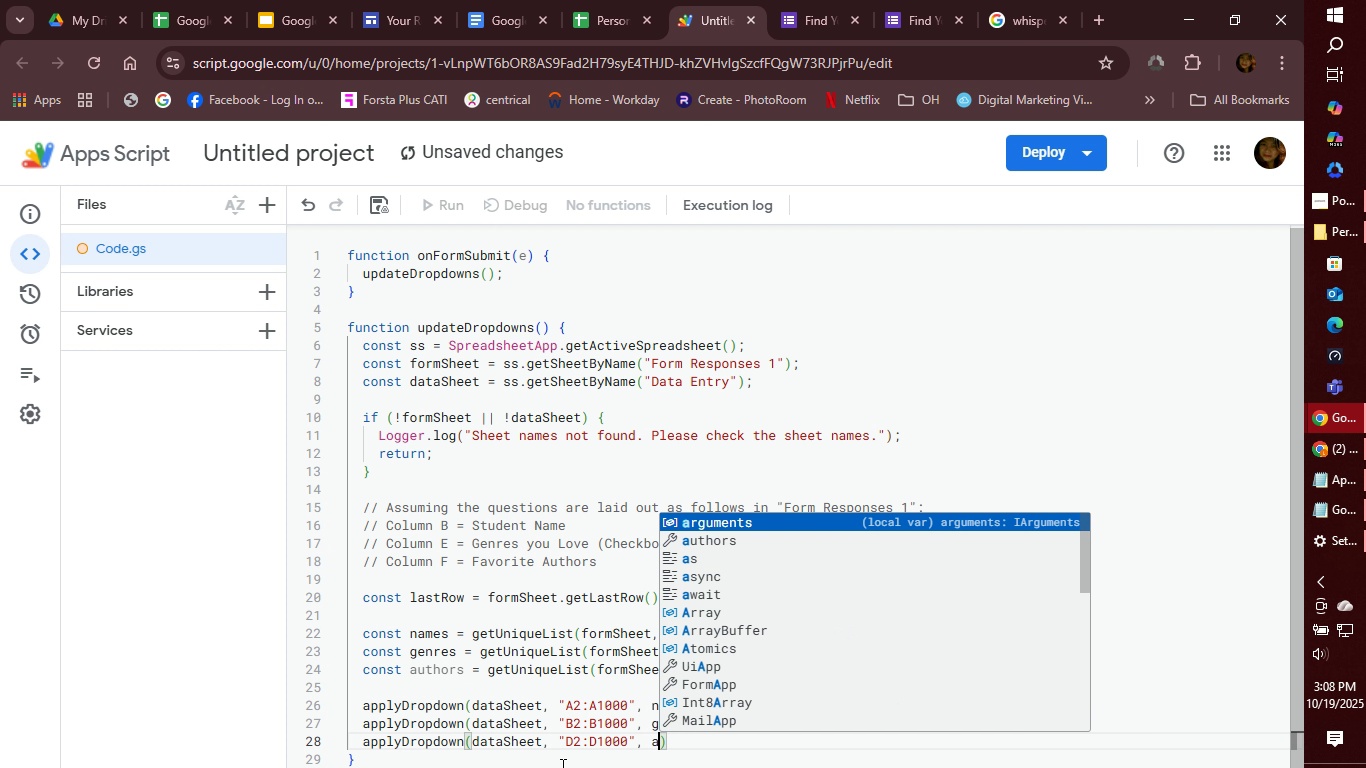 
key(ArrowDown)
 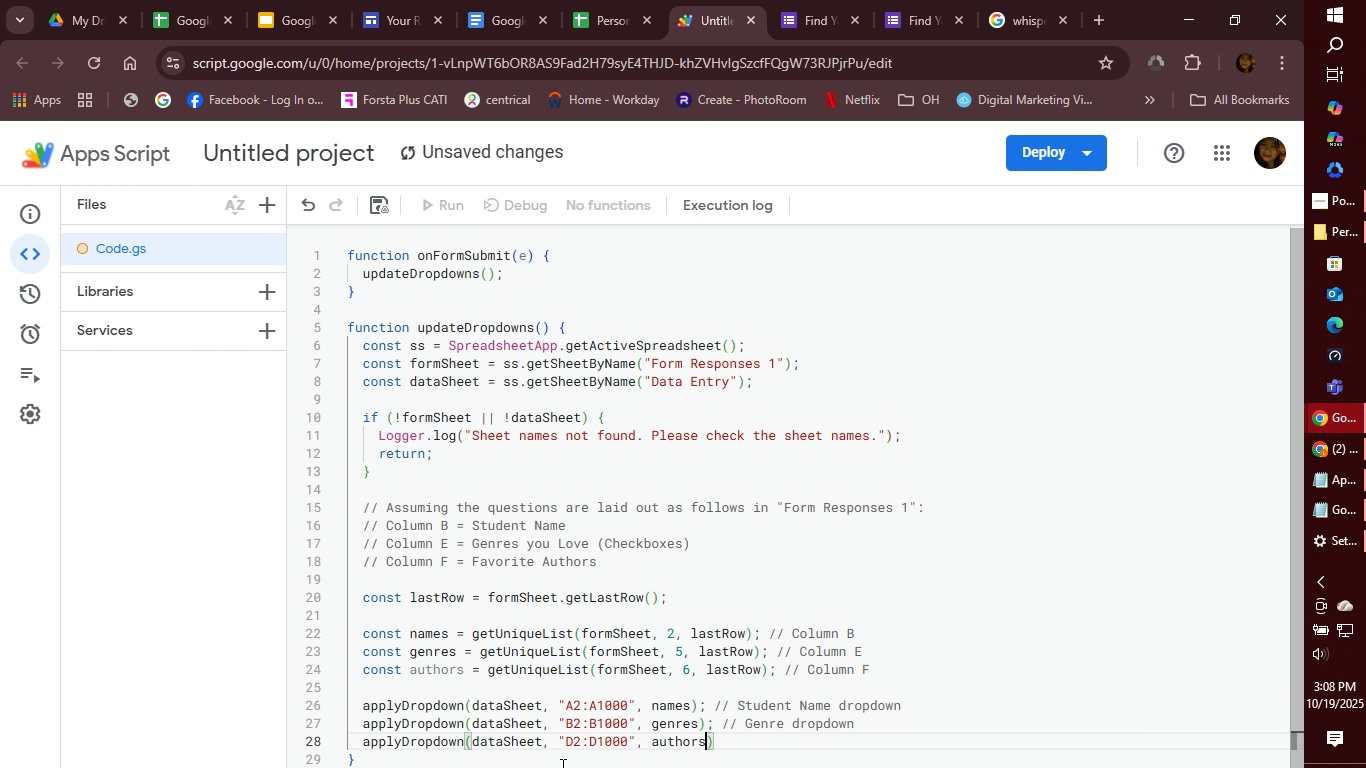 
key(Enter)
 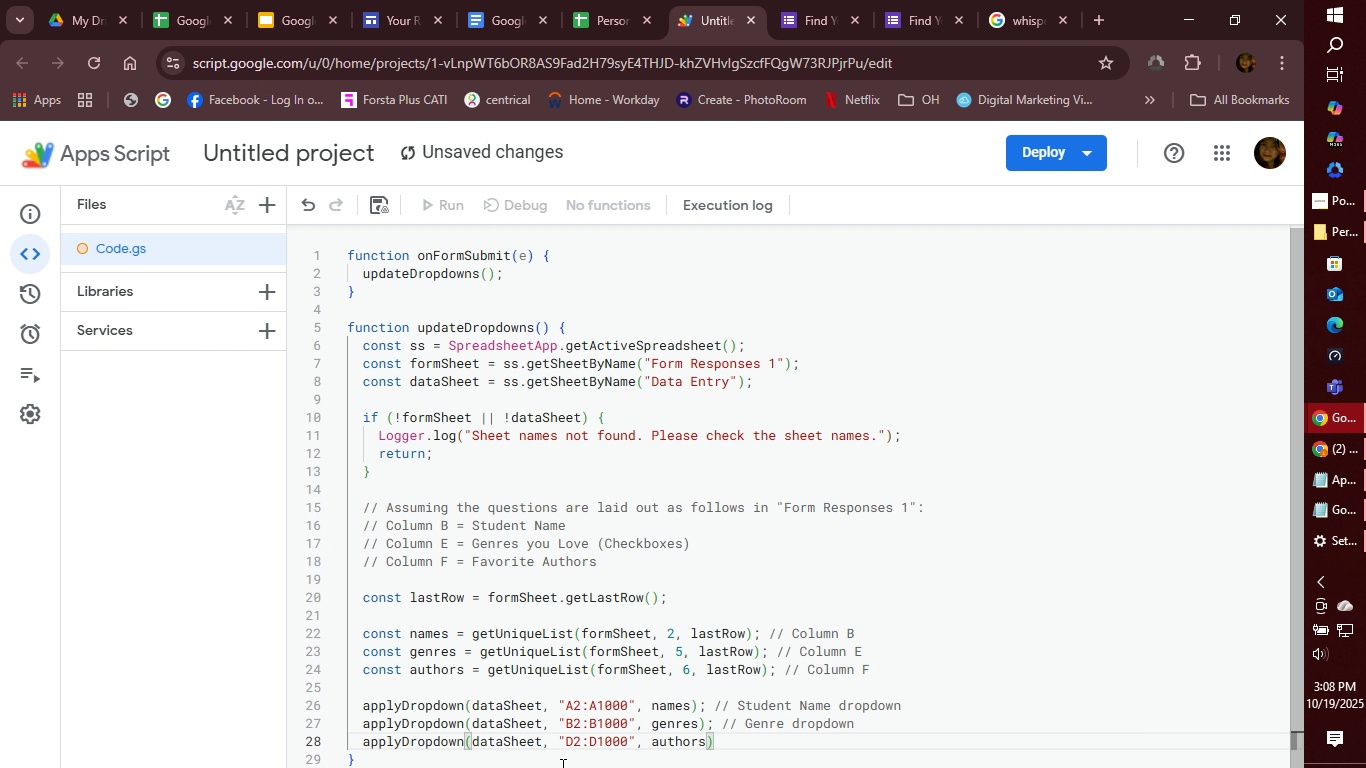 
key(ArrowRight)
 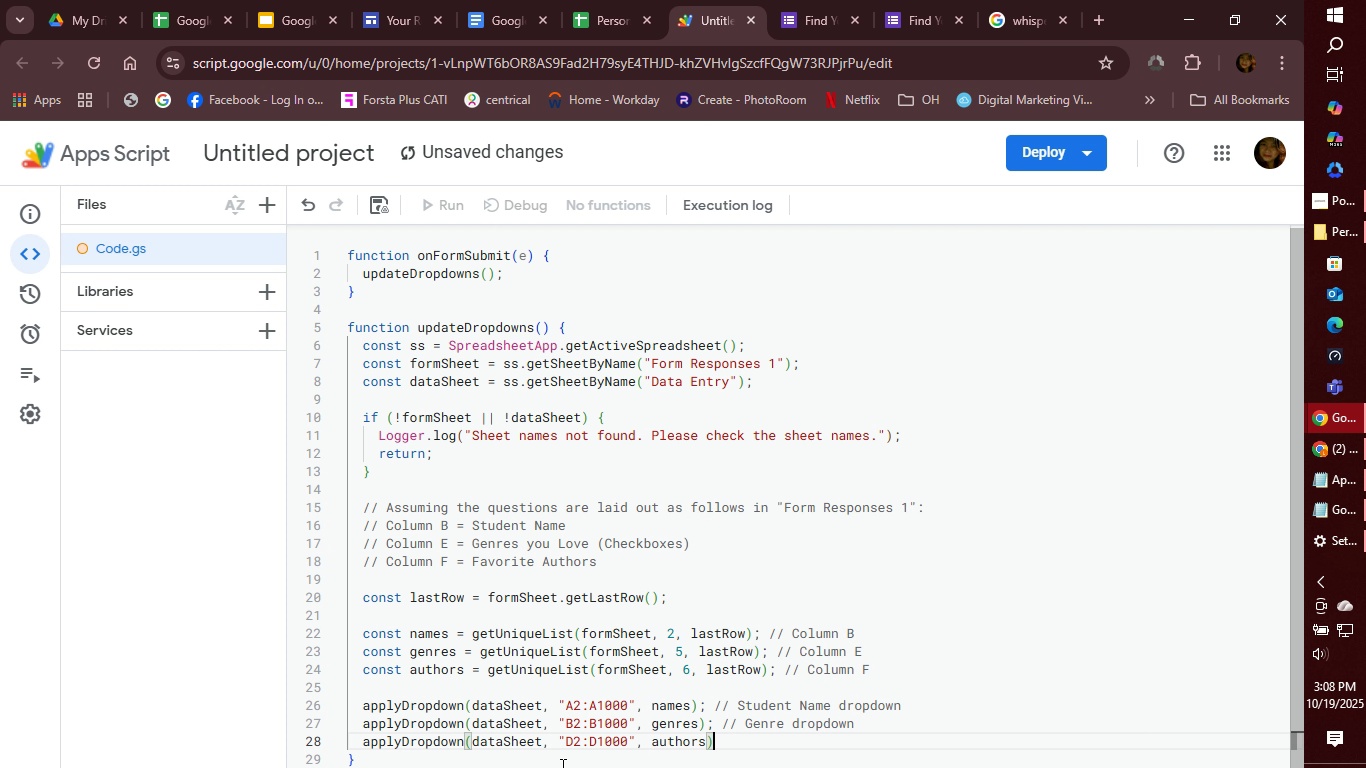 
type(; // Ai)
key(Backspace)
type(i)
key(Backspace)
type(i)
key(Backspace)
type(uthor dropdwon)
key(Backspace)
key(Backspace)
key(Backspace)
type(own)
 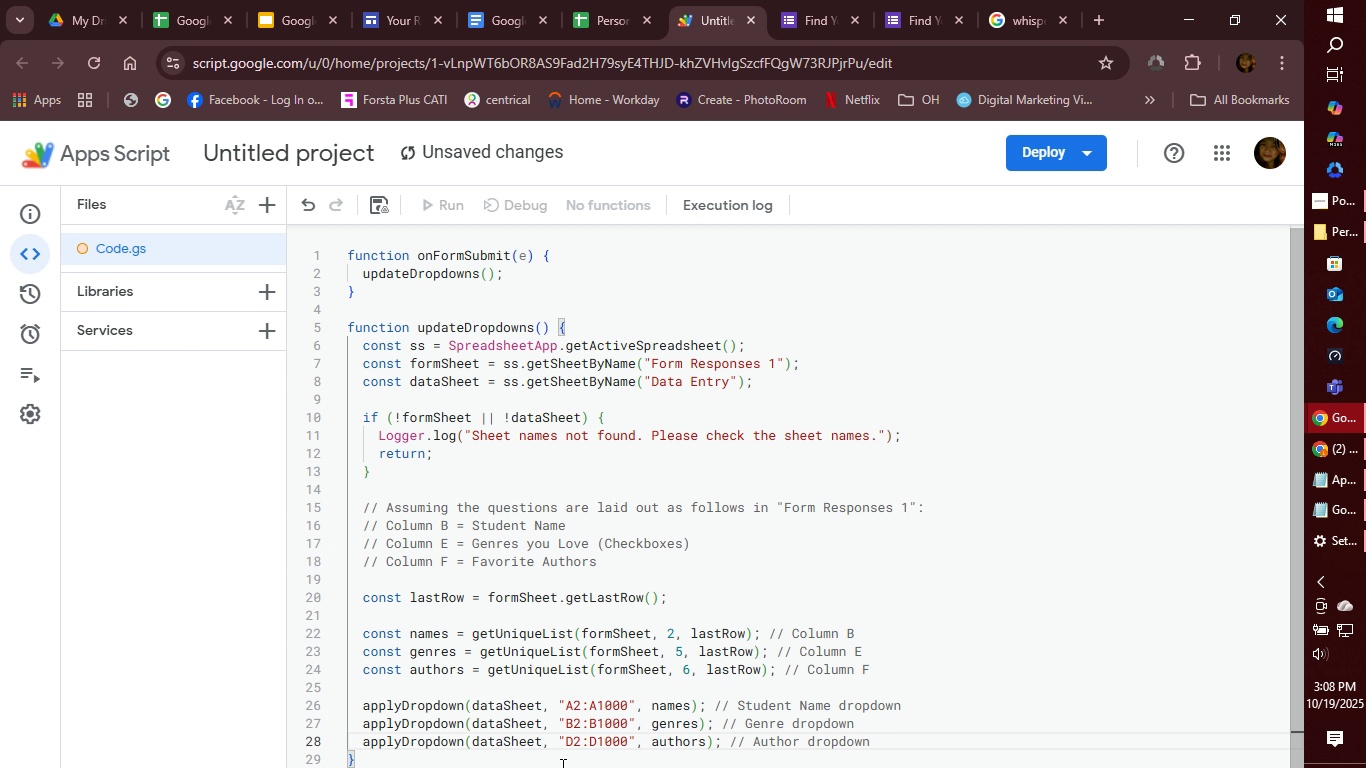 
wait(9.77)
 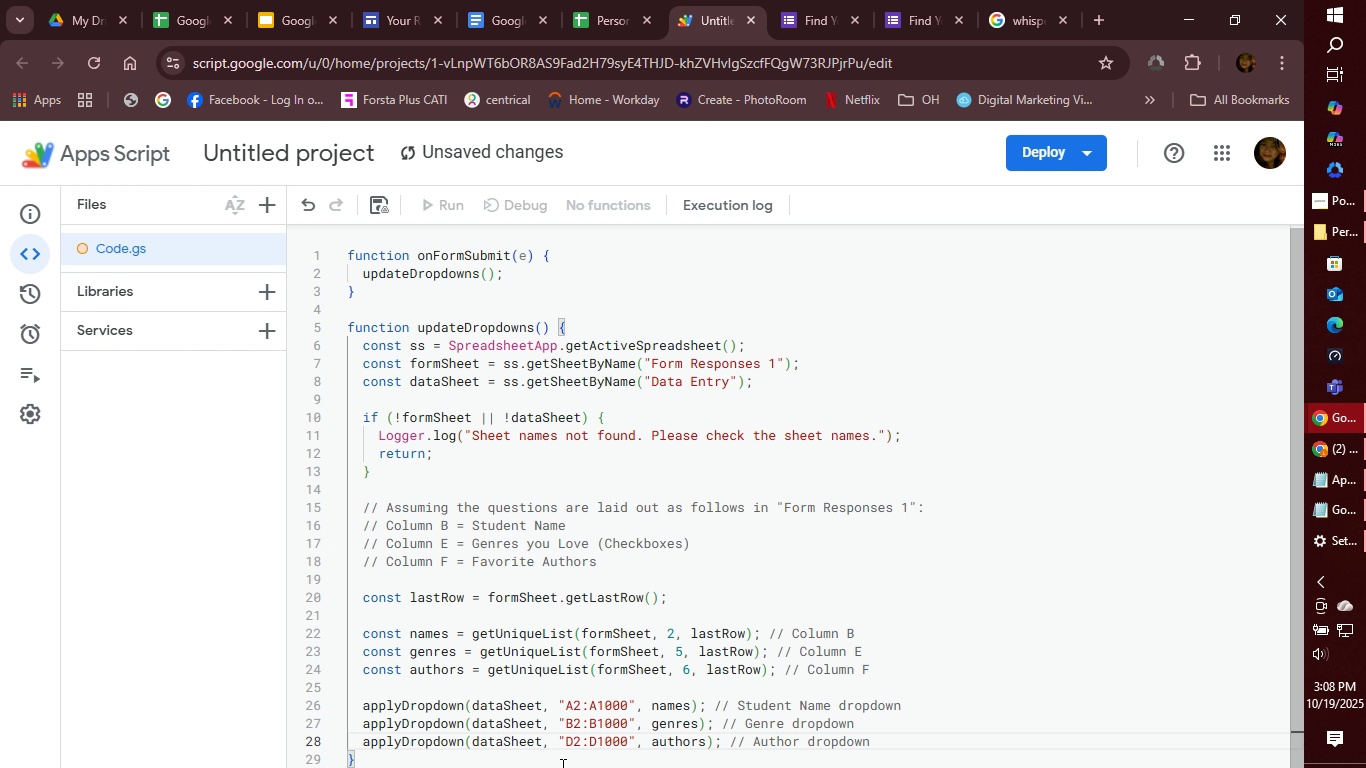 
scroll: coordinate [643, 630], scroll_direction: down, amount: 8.0
 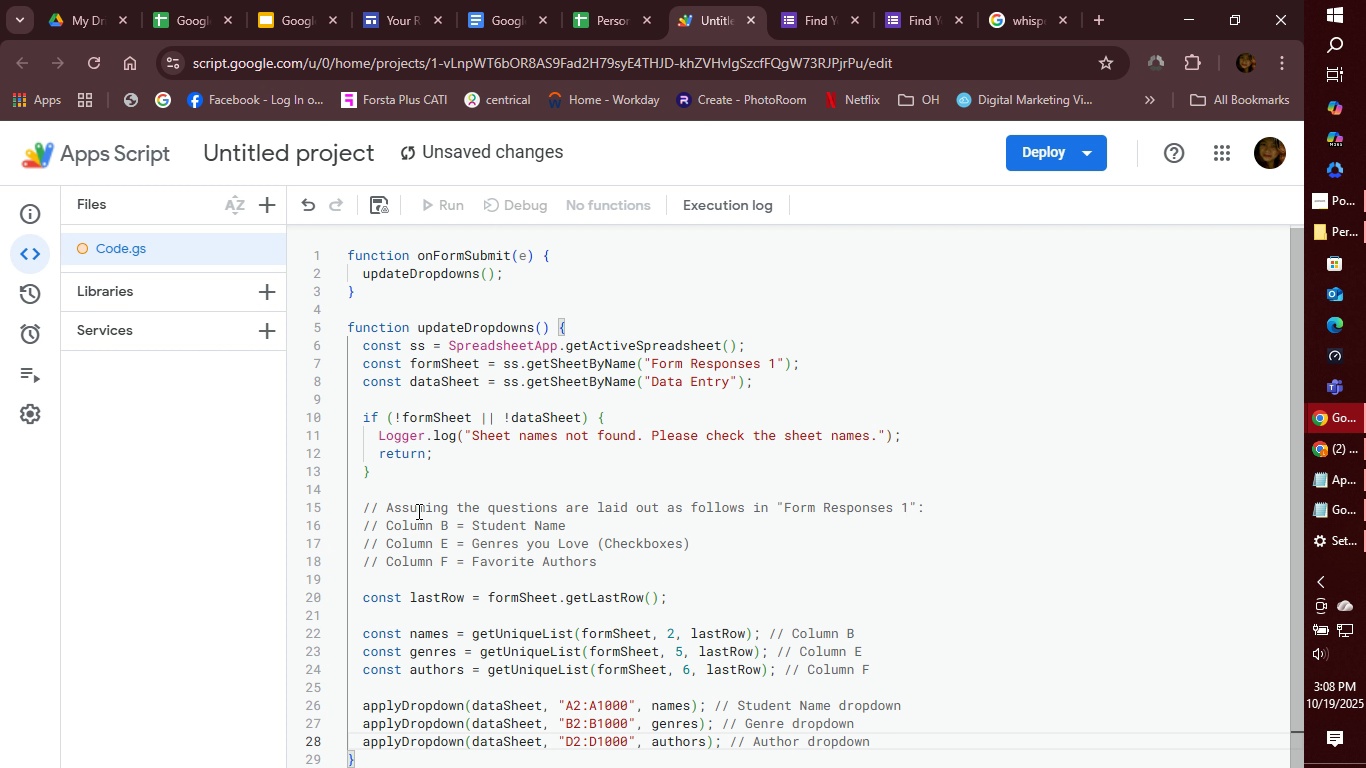 
left_click([367, 465])
 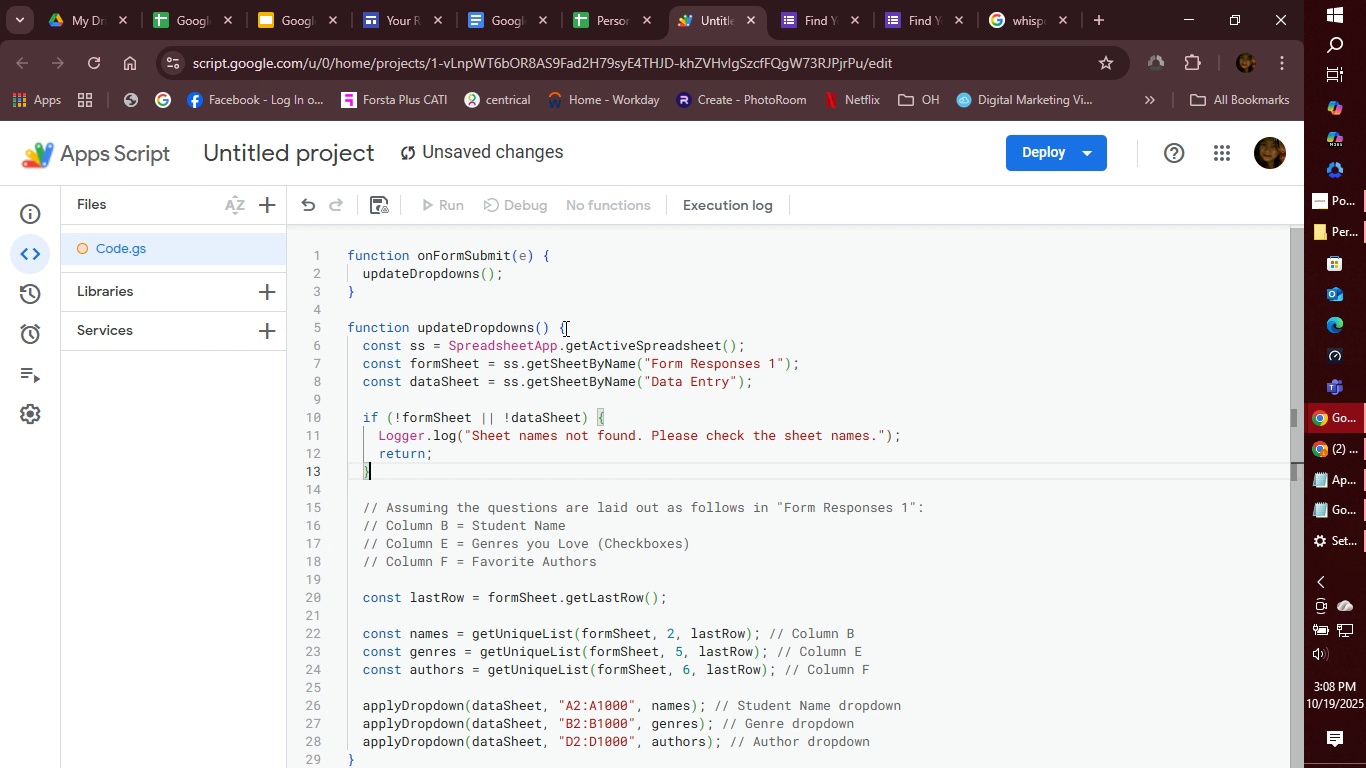 
left_click([560, 330])
 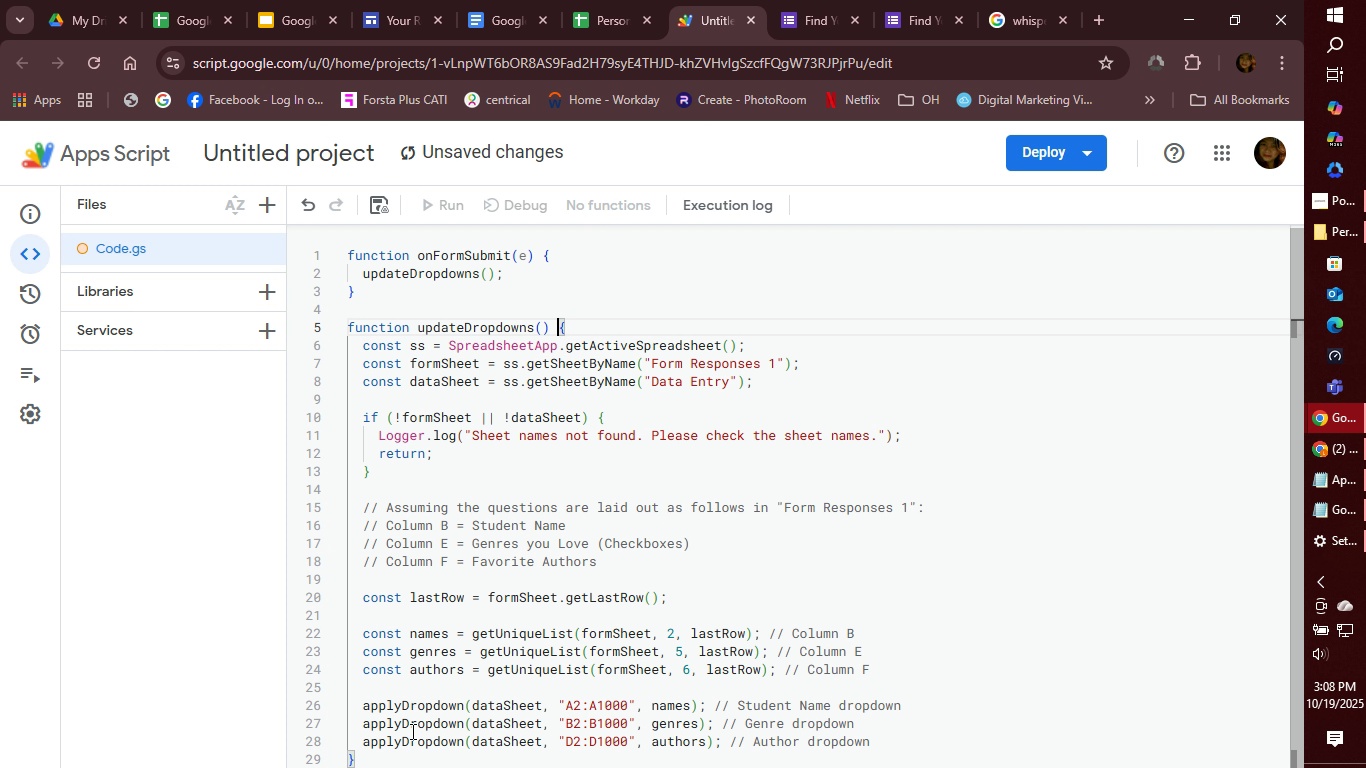 
left_click([392, 755])
 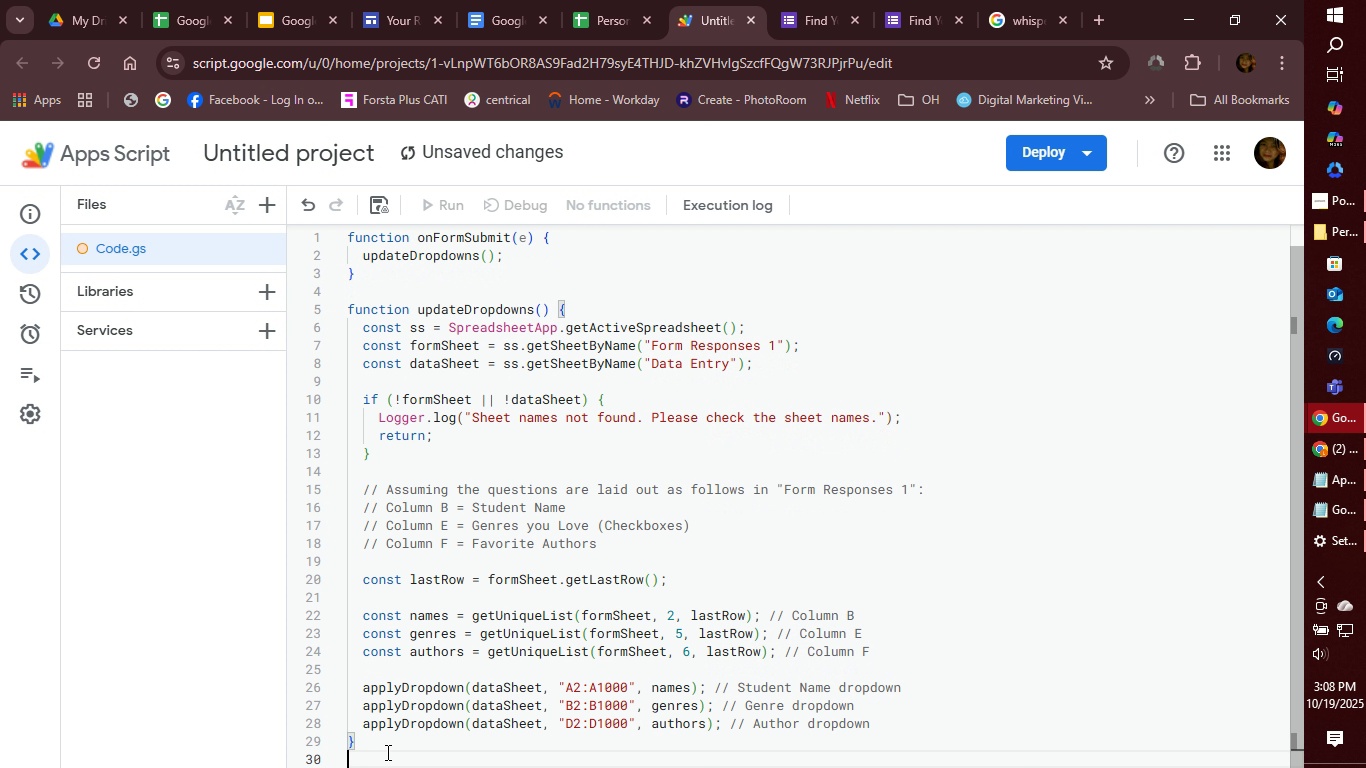 
key(Enter)
 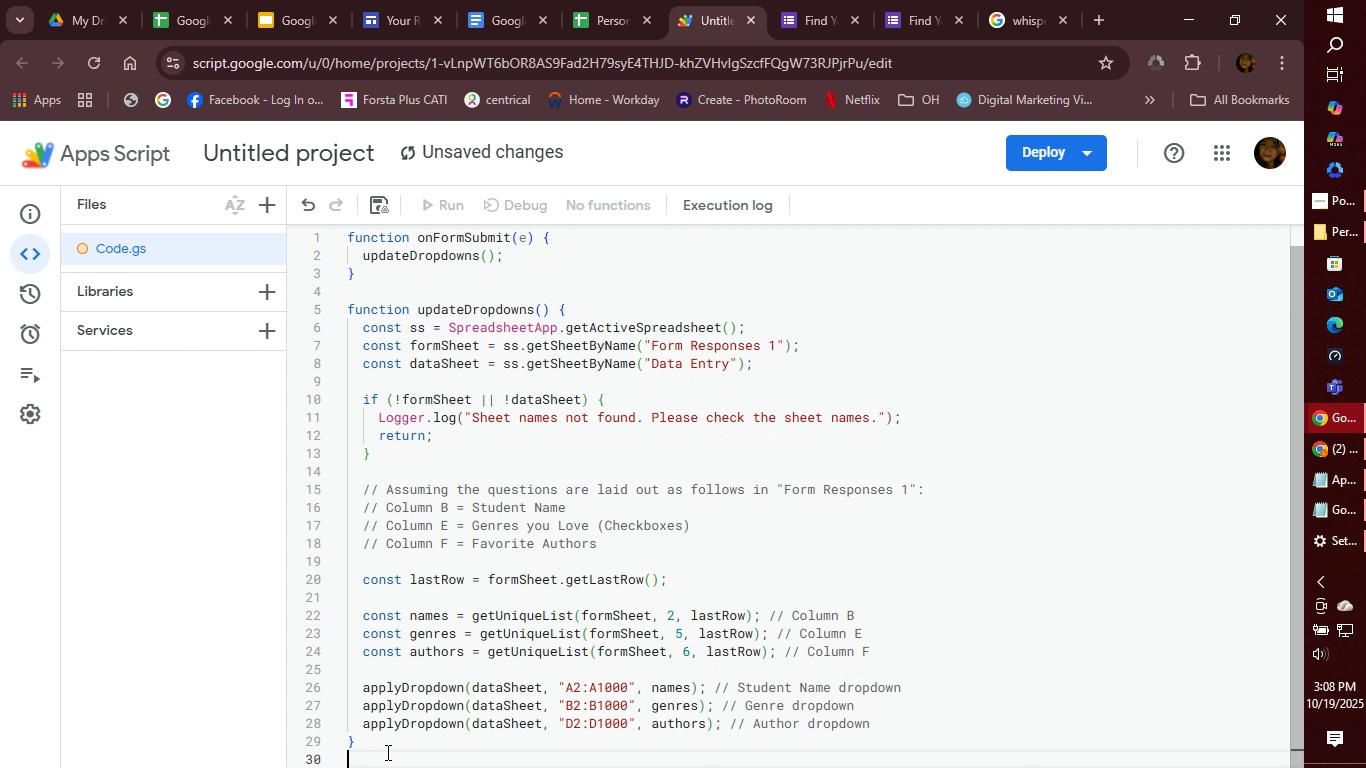 
key(Enter)
 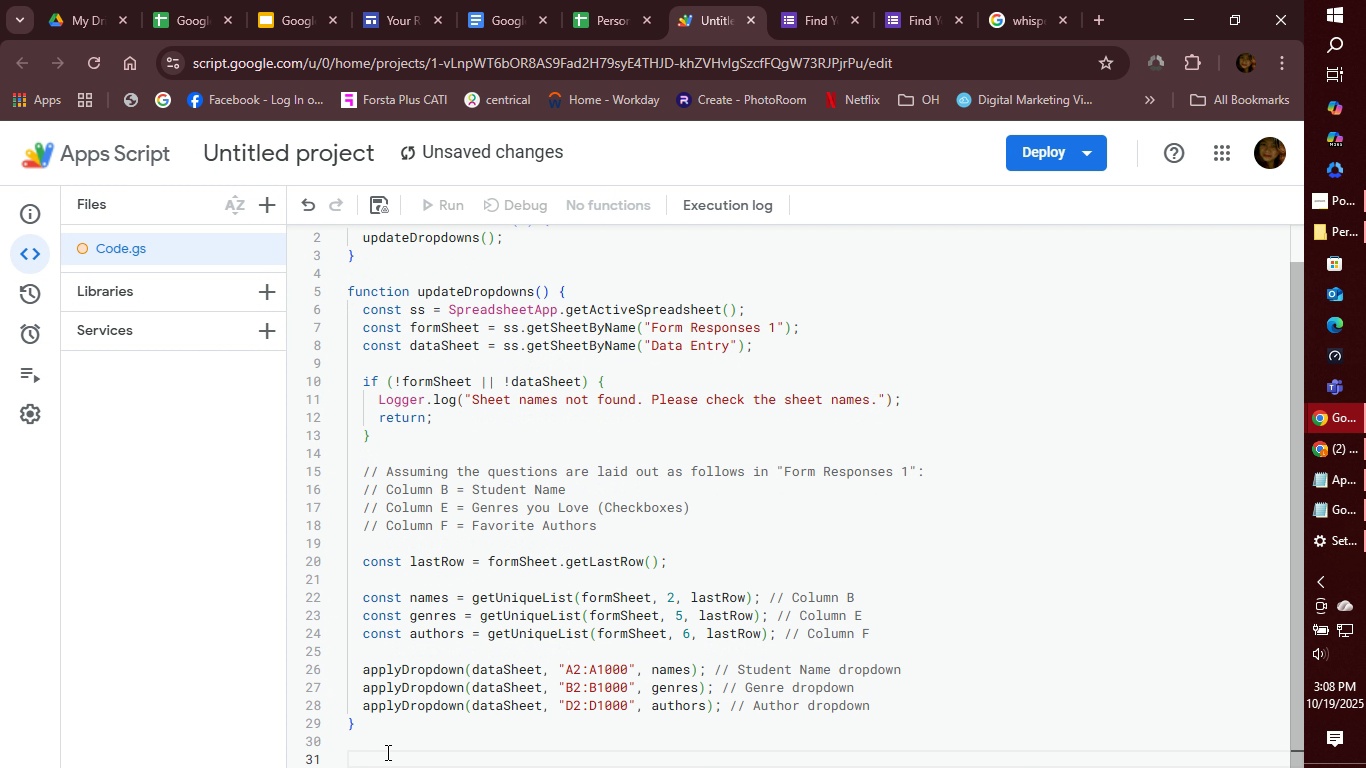 
type(// Helper to apply )
key(Backspace)
key(Backspace)
key(Backspace)
key(Backspace)
type(Ly)
 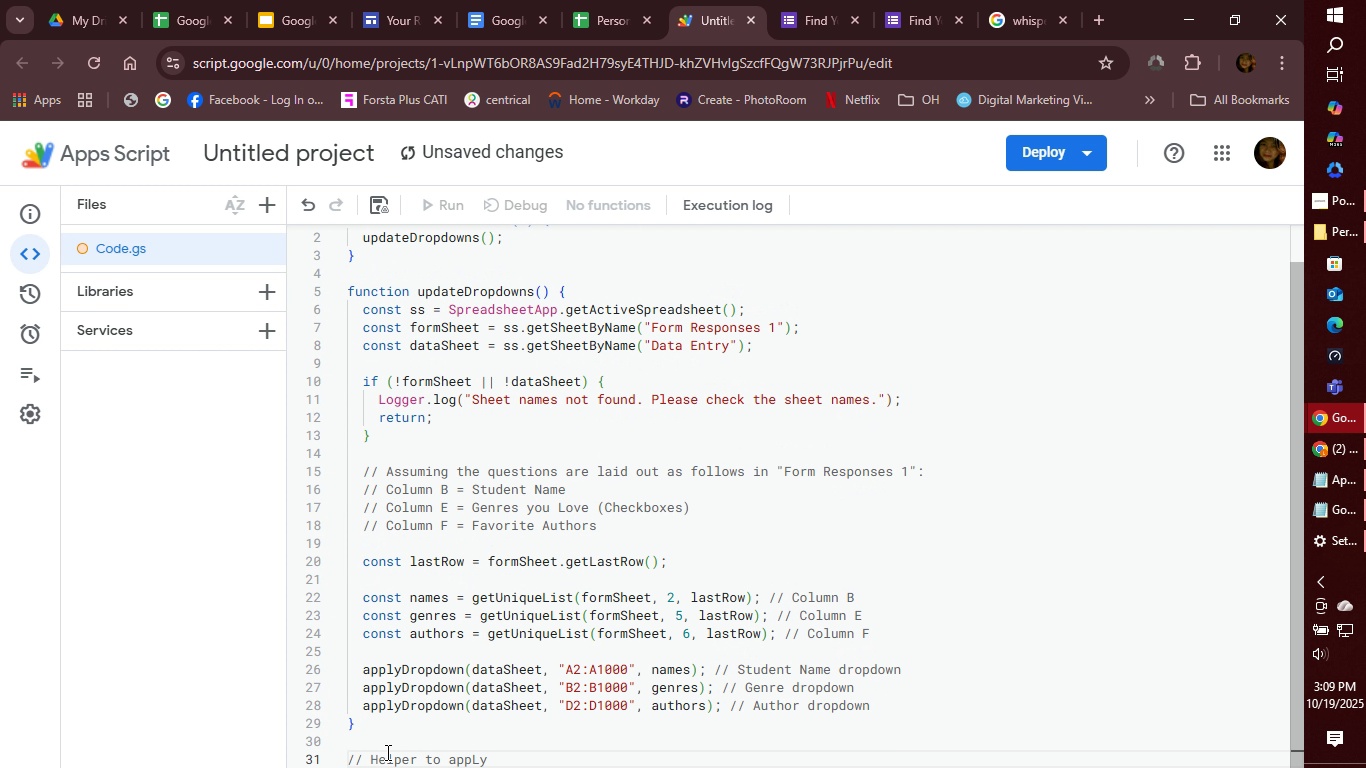 
 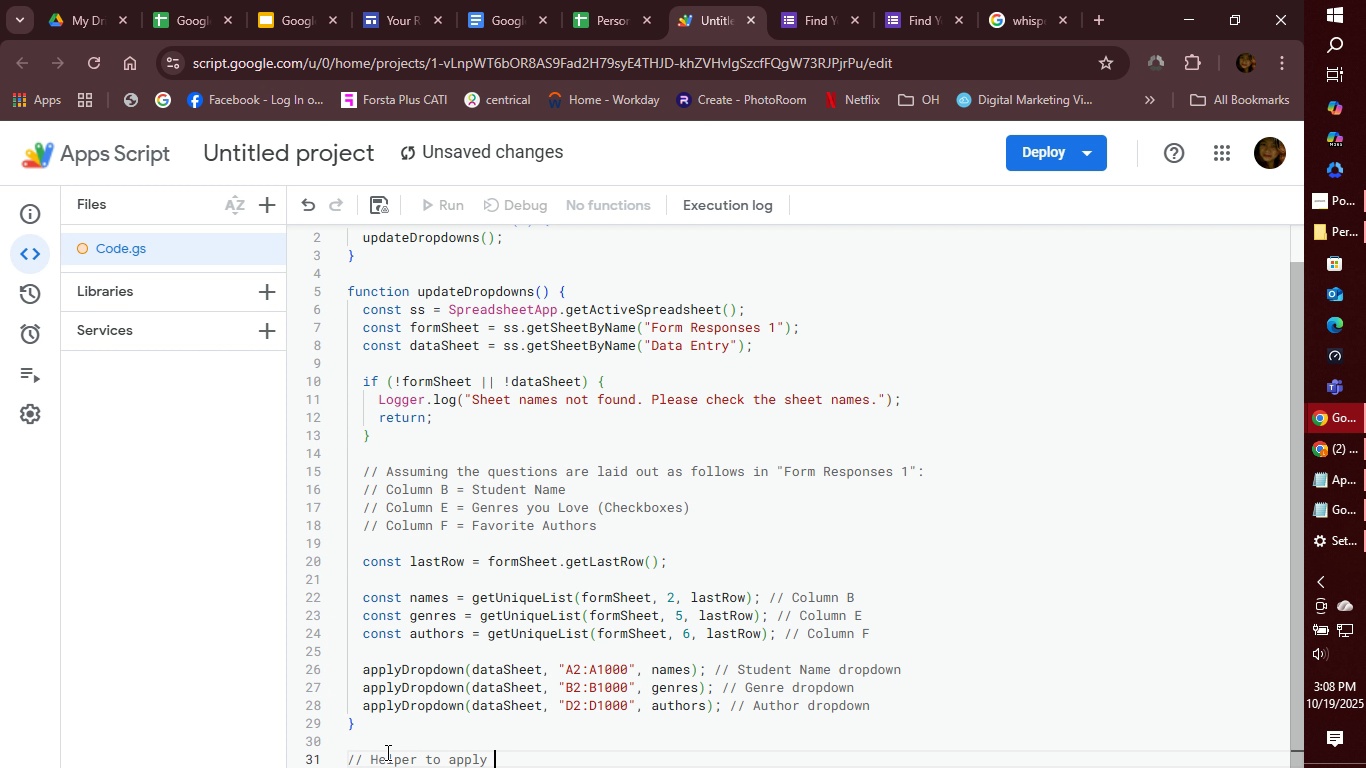 
hold_key(key=Enter, duration=0.34)
 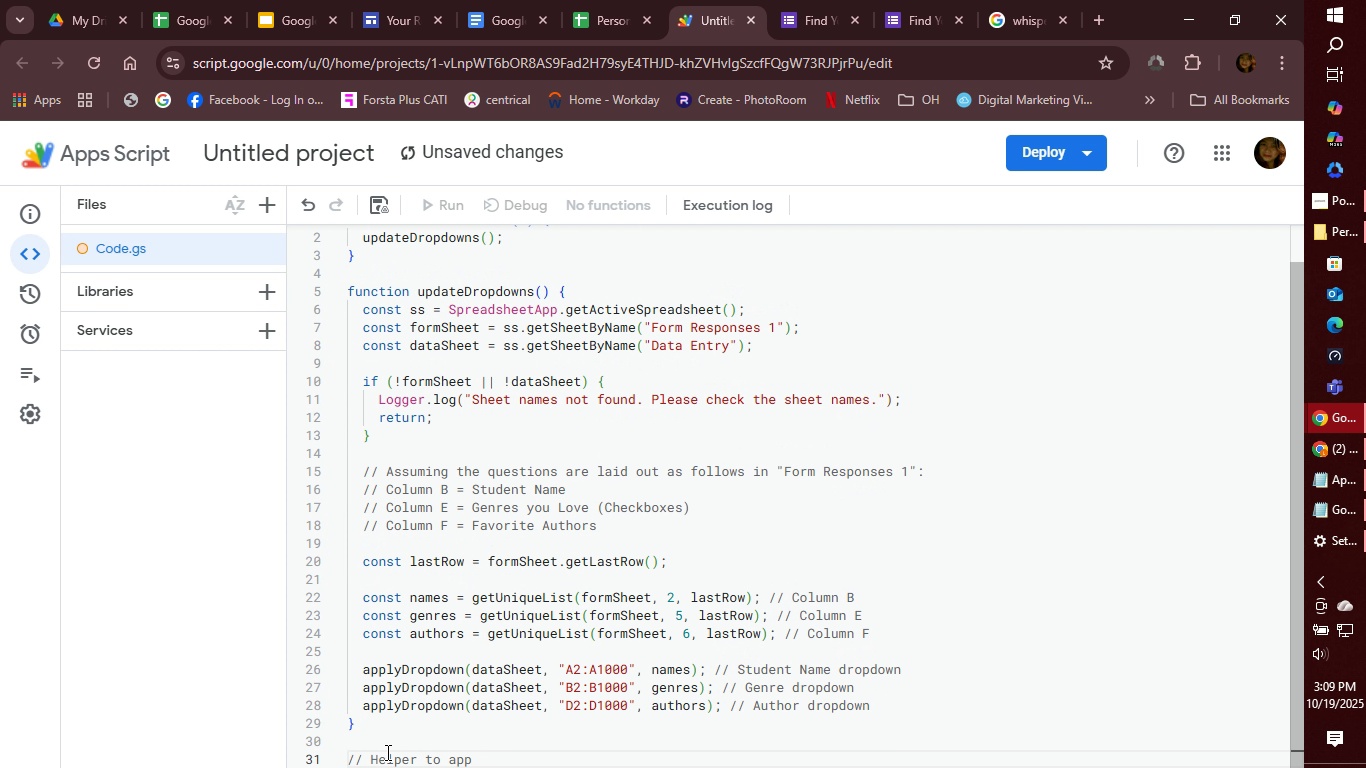 
wait(5.59)
 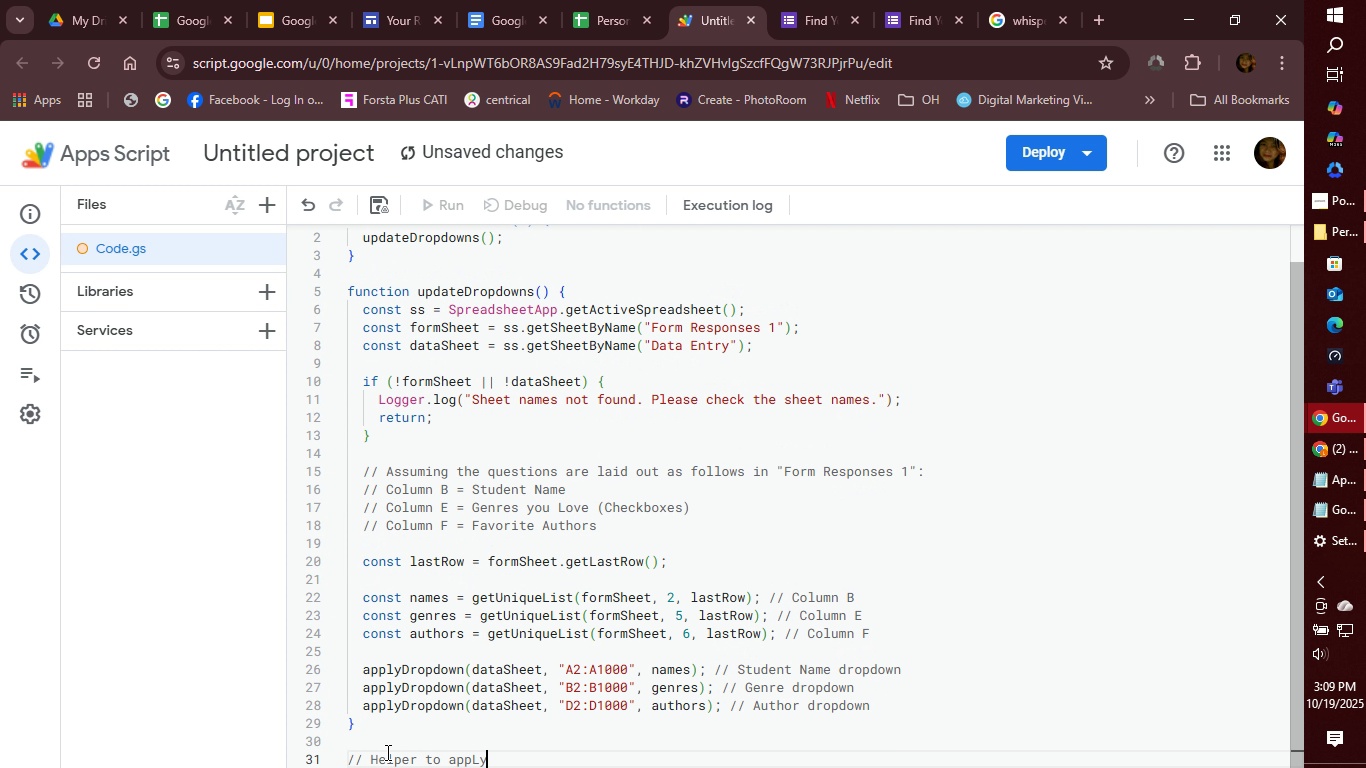 
type( dropdown)
 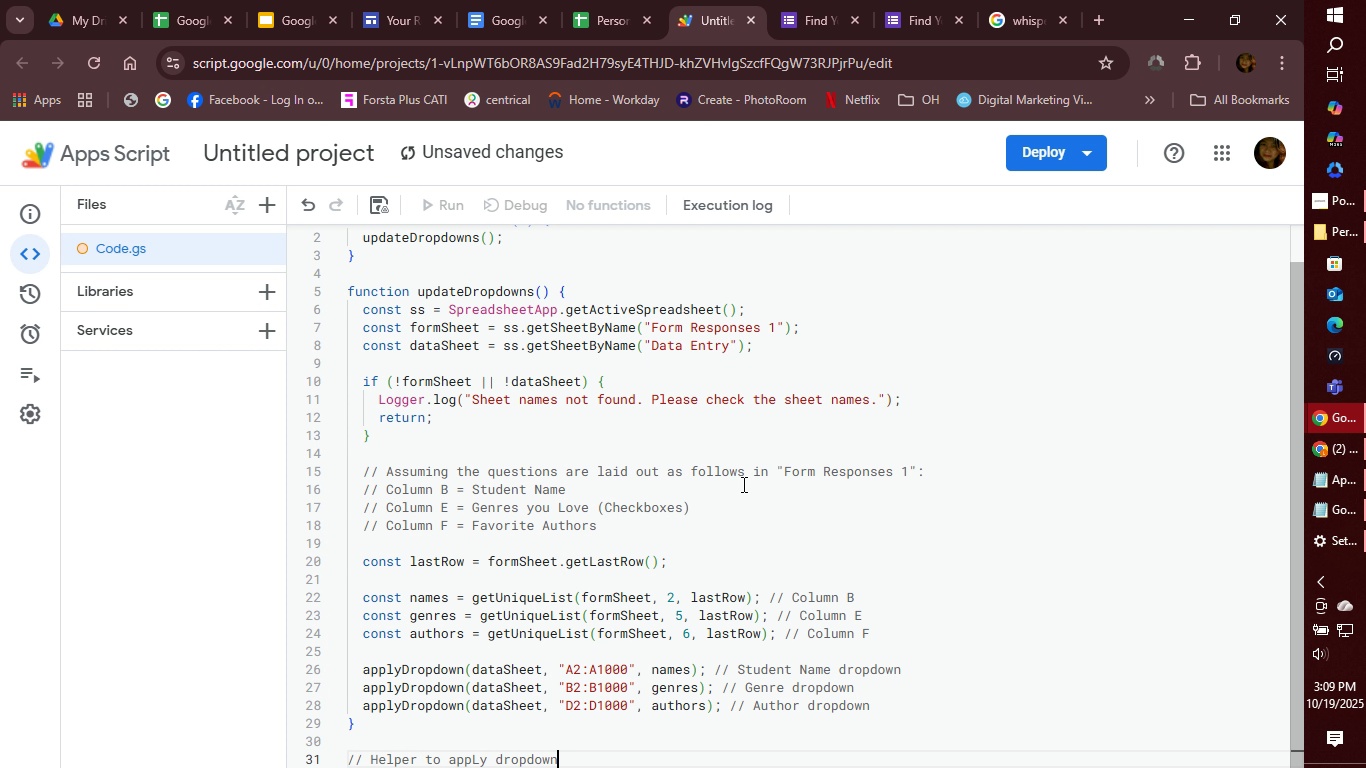 
scroll: coordinate [707, 595], scroll_direction: down, amount: 6.0
 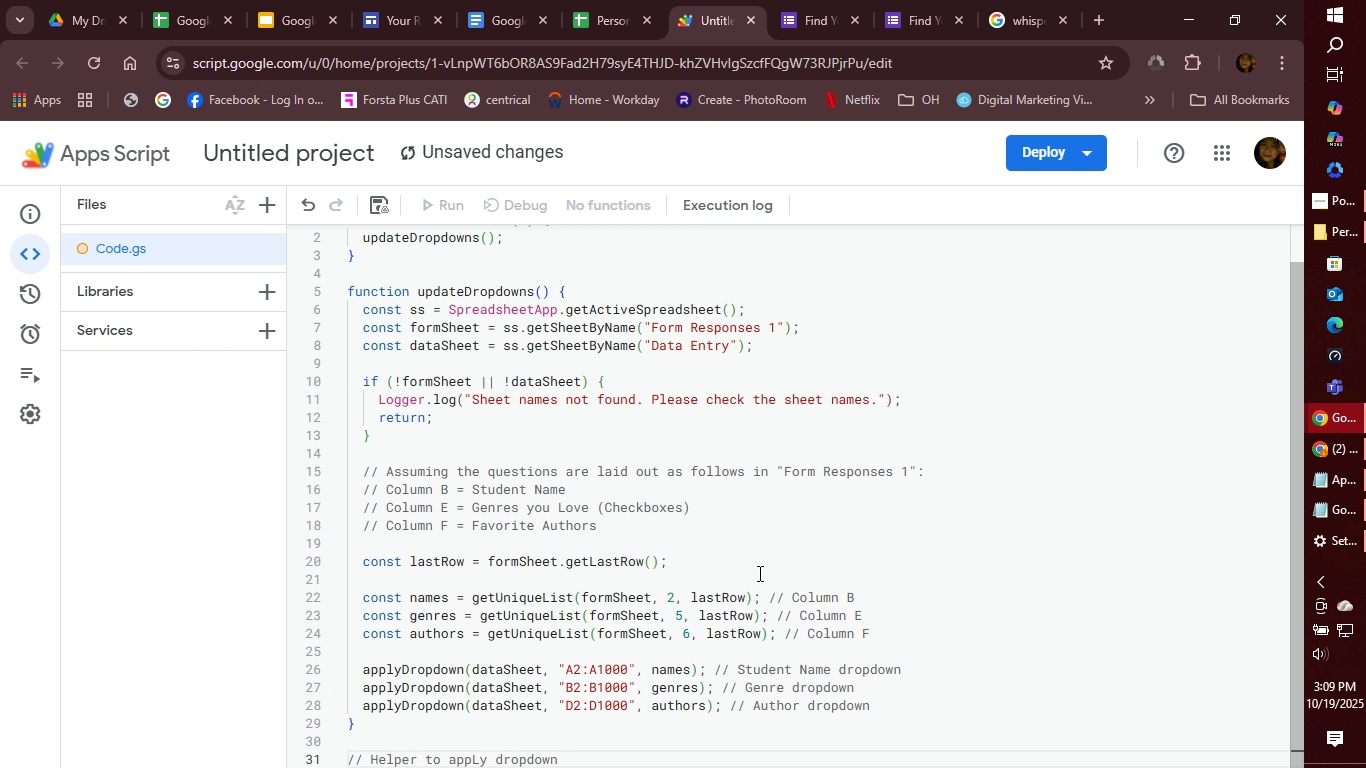 
type(/List validation in a specified A!-range)
key(Backspace)
key(Backspace)
key(Backspace)
key(Backspace)
key(Backspace)
key(Backspace)
key(Backspace)
type(1)
key(Backspace)
 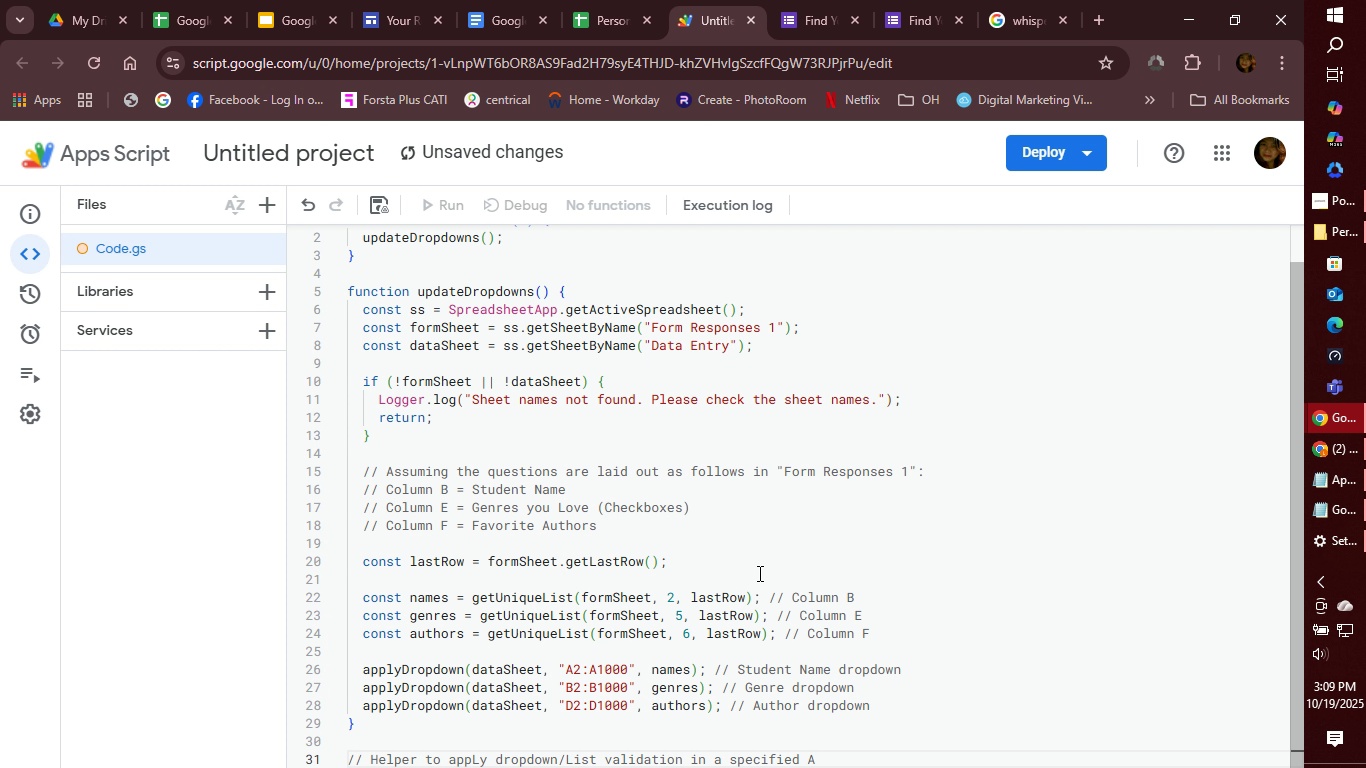 
type(2-range)
 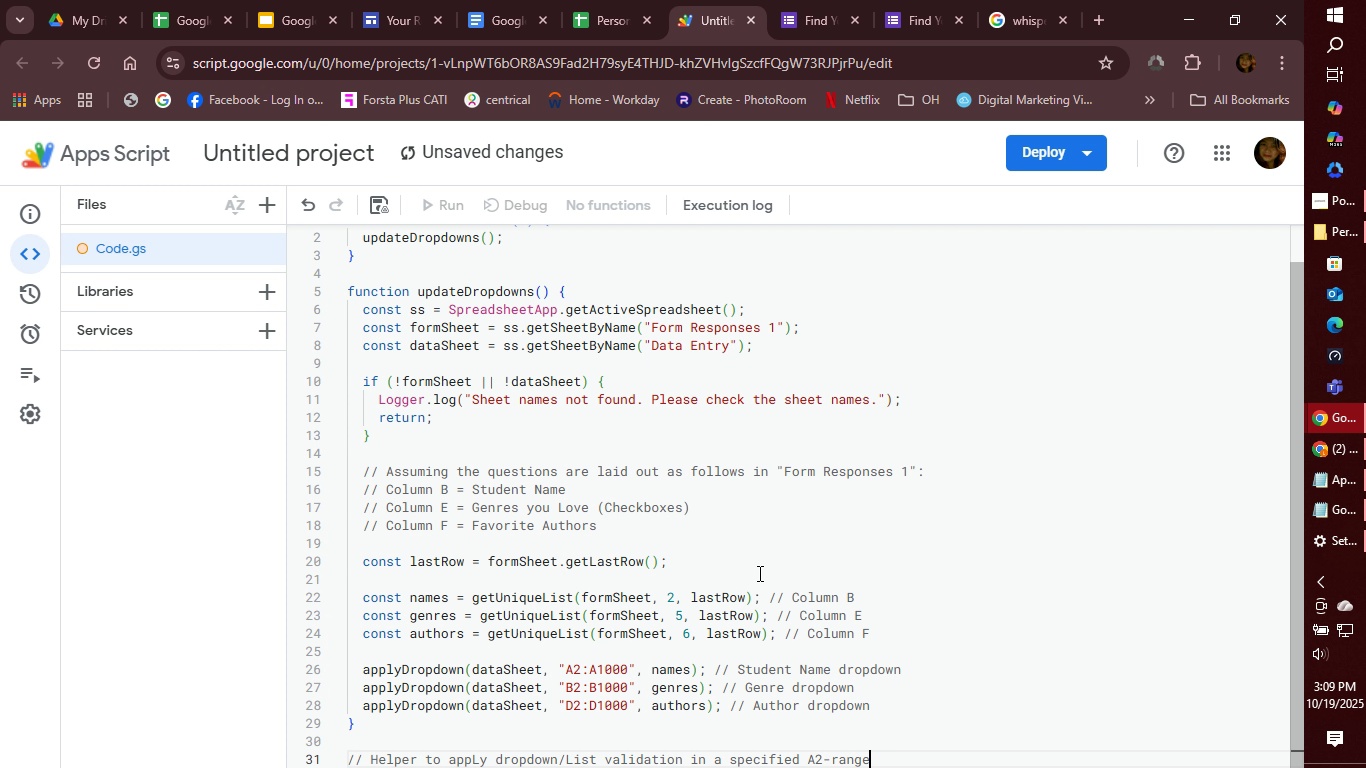 
key(Enter)
 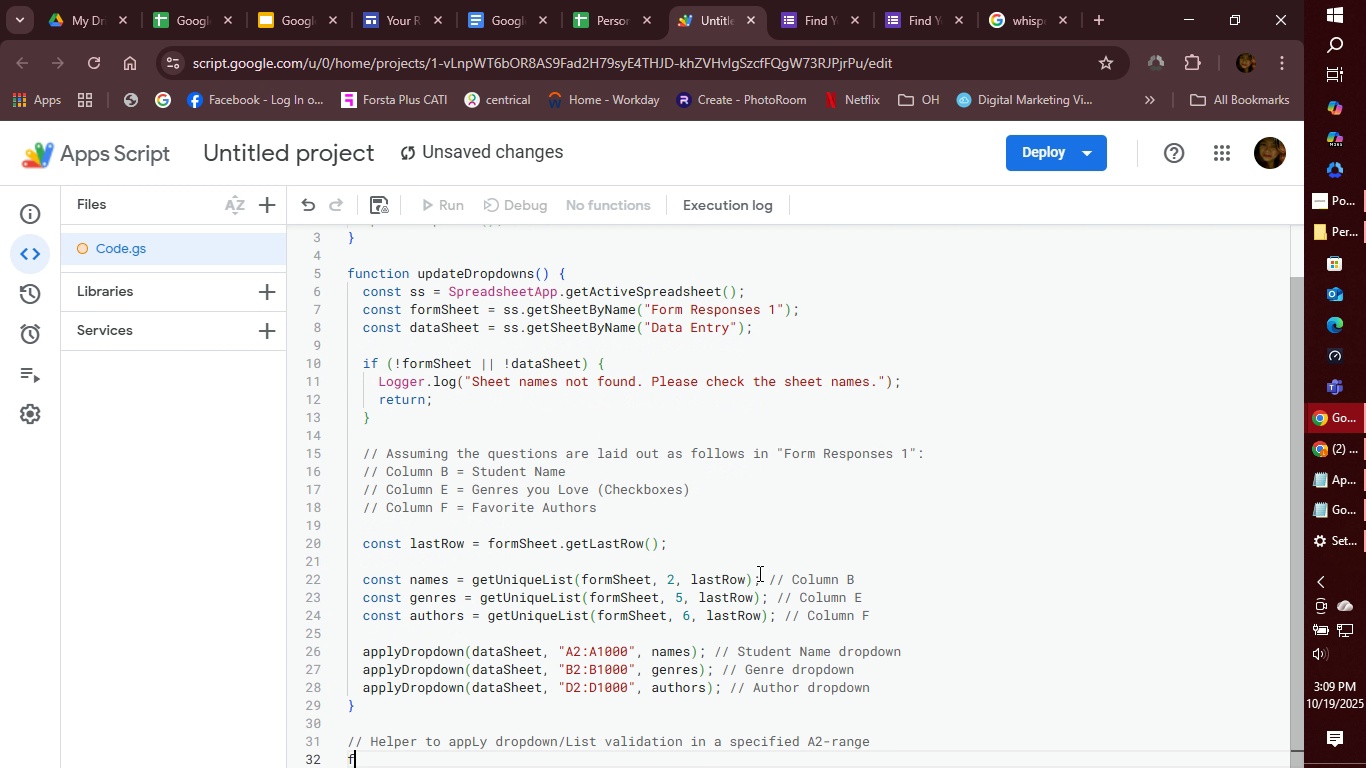 
type(function appl)
 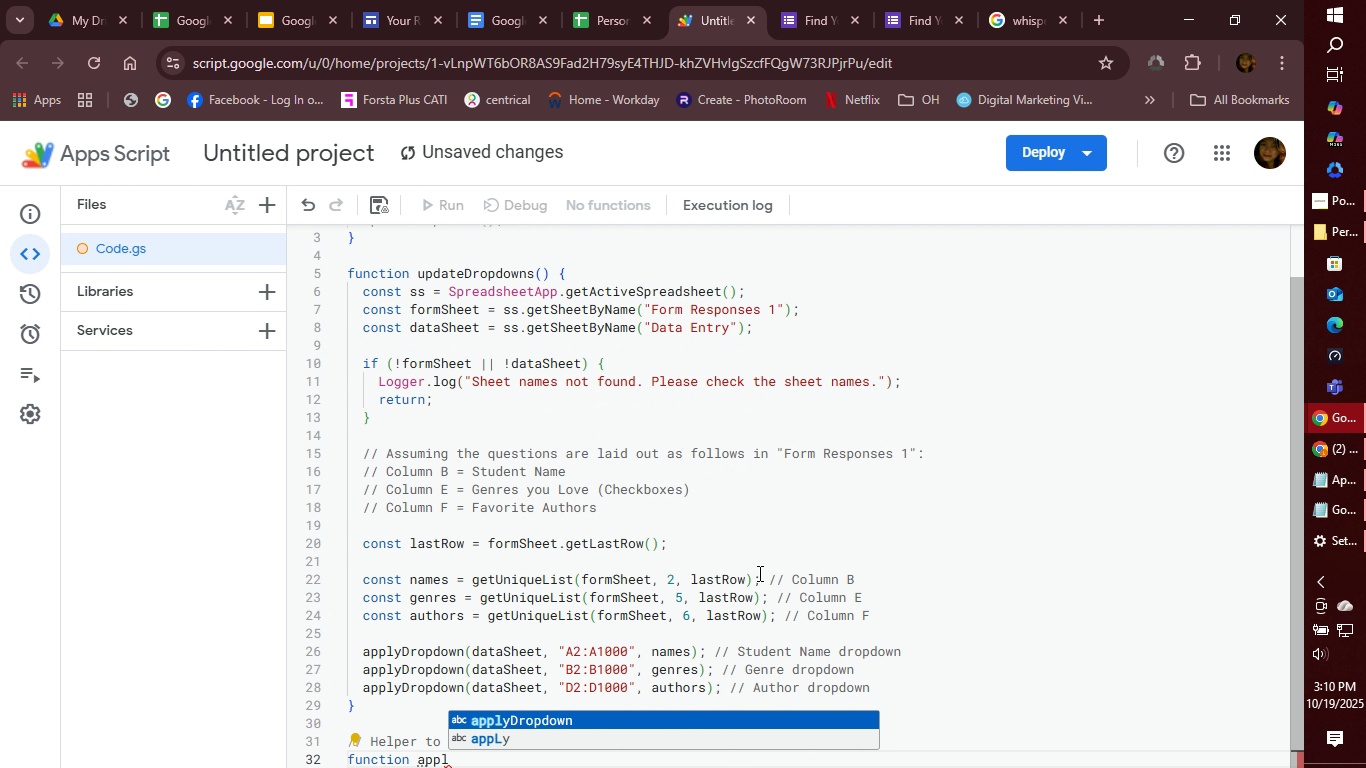 
key(Enter)
 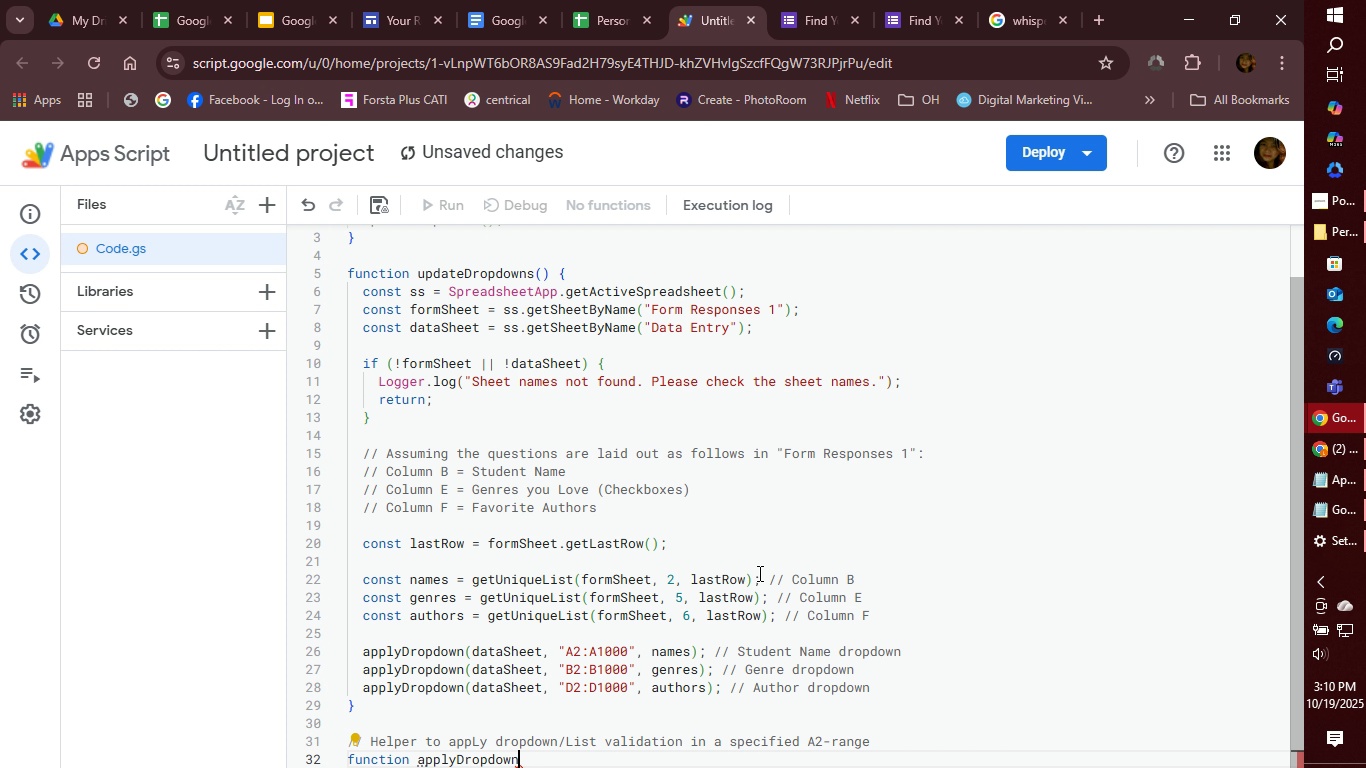 
type((sh)
 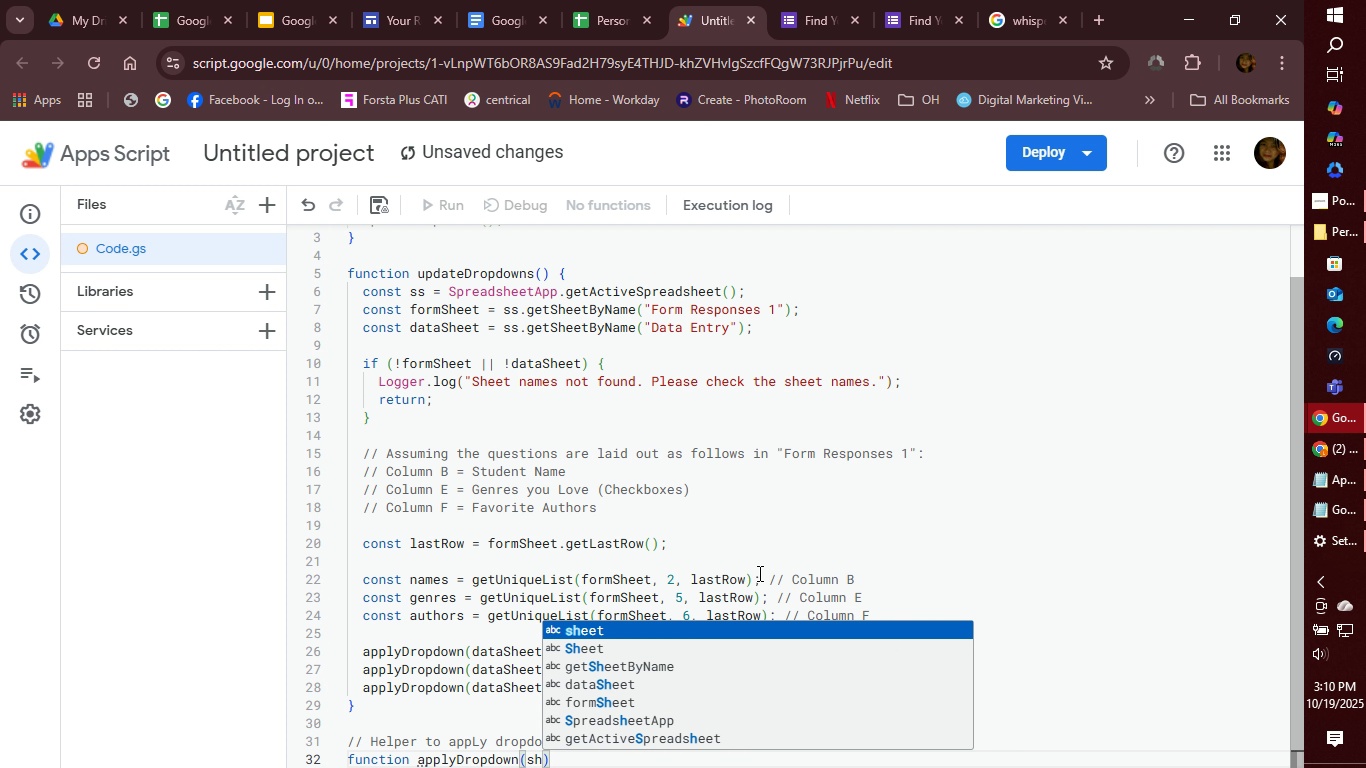 
key(Enter)
 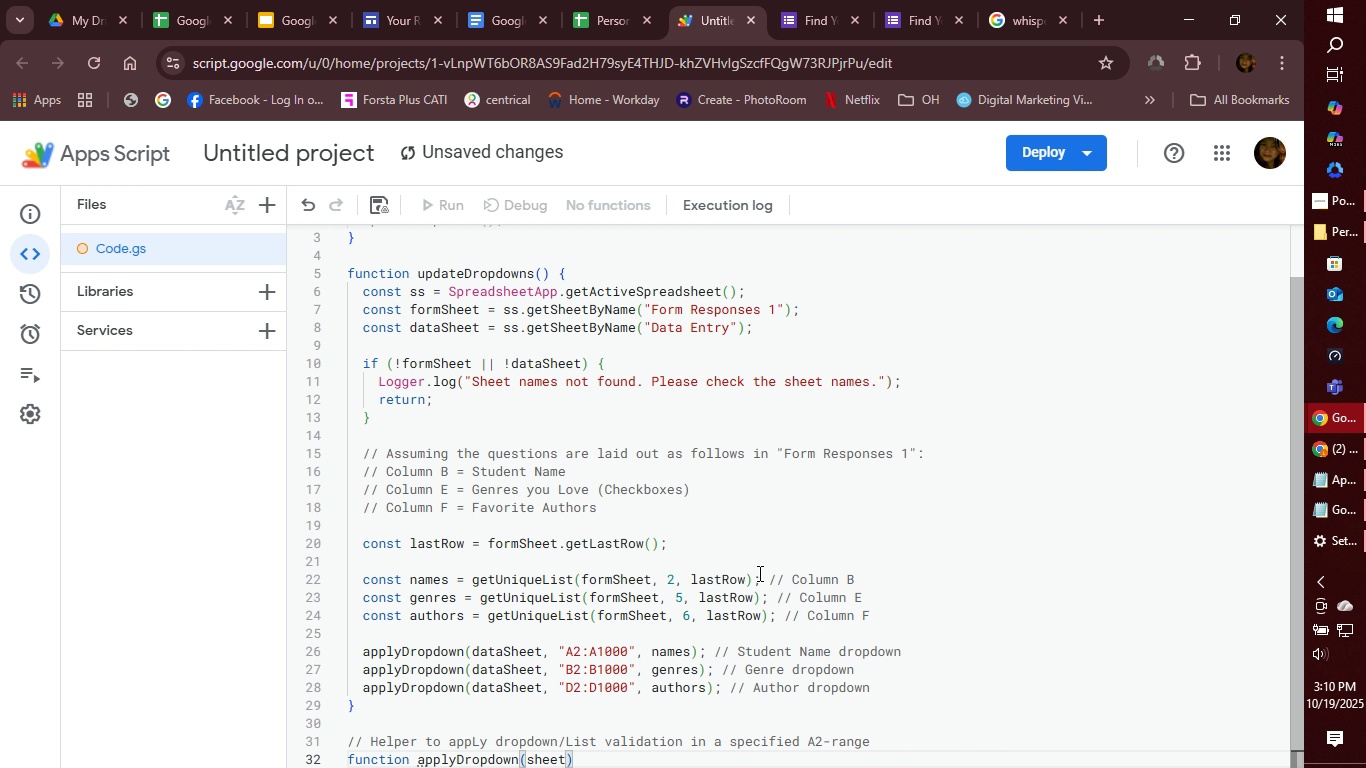 
type(, rangeA2, list)
 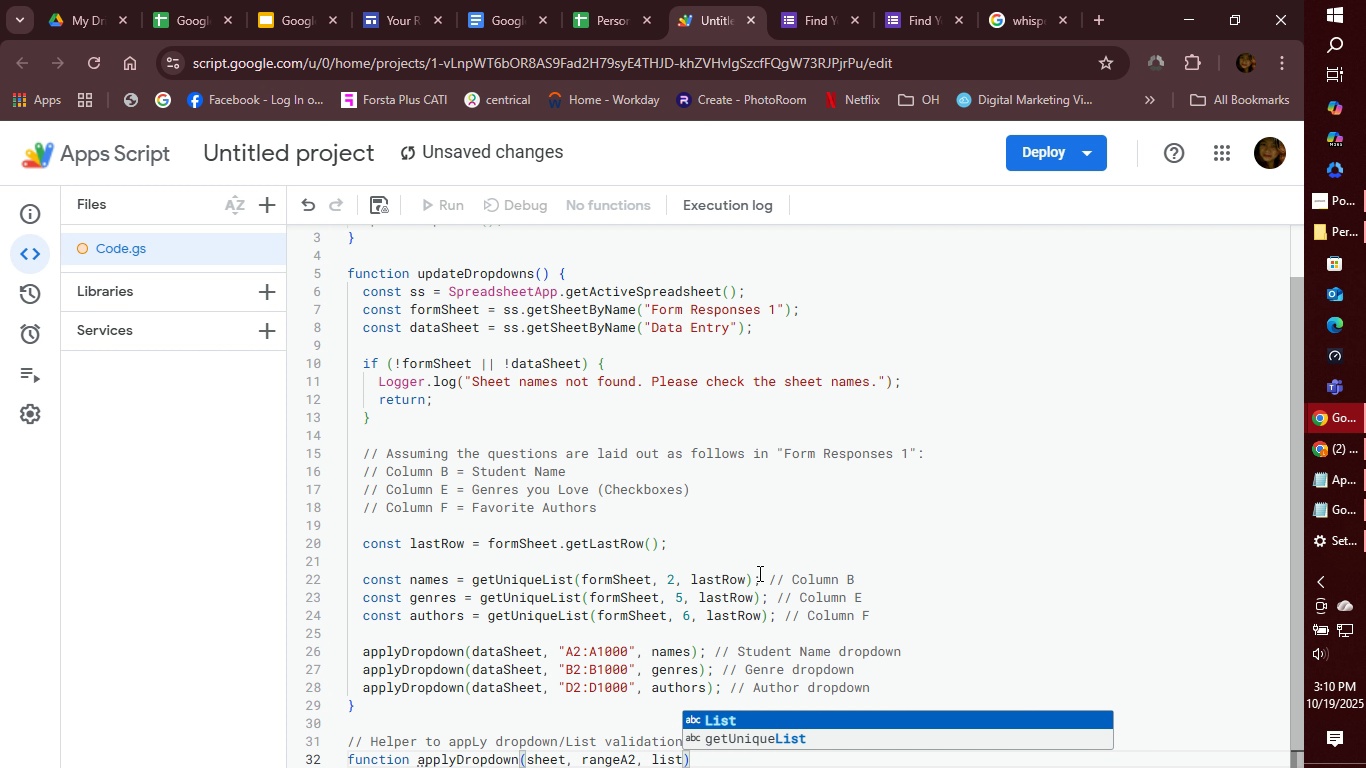 
key(Enter)
 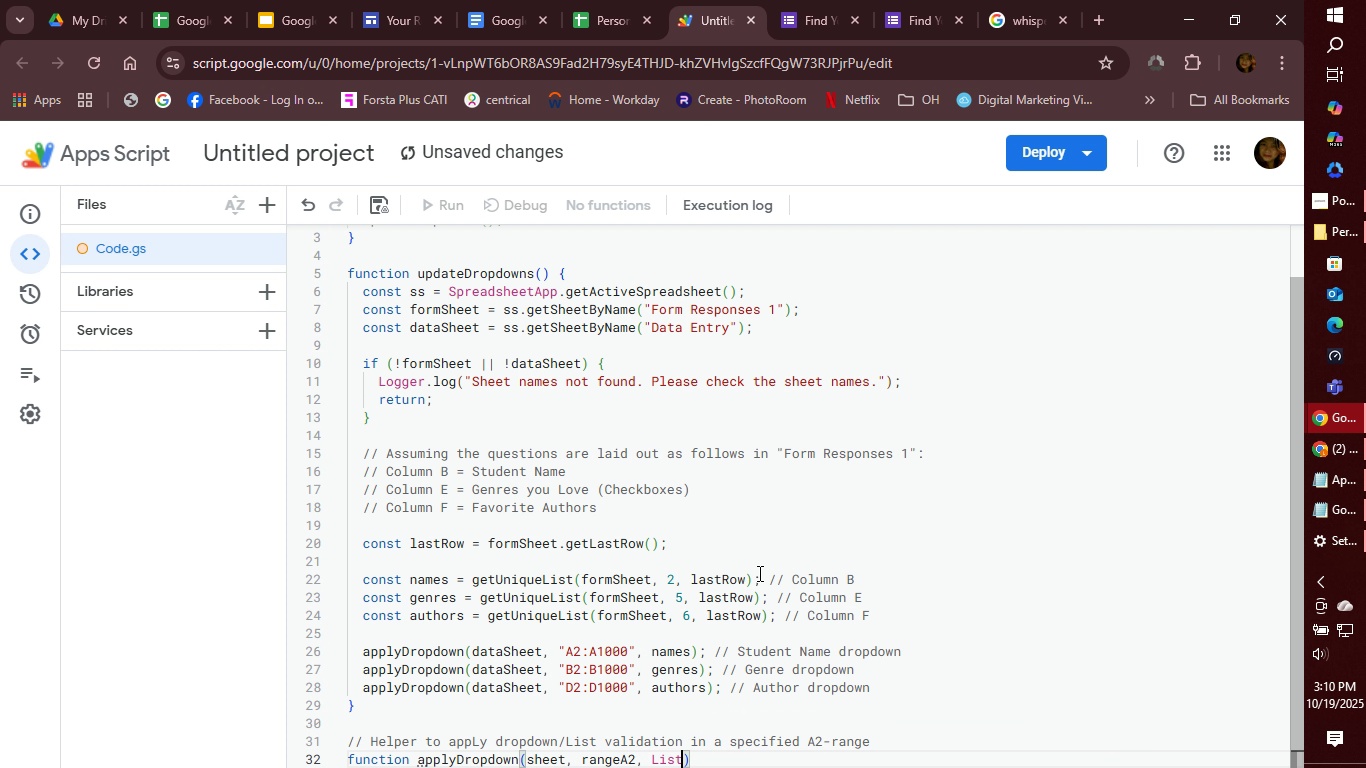 
key(ArrowRight)
 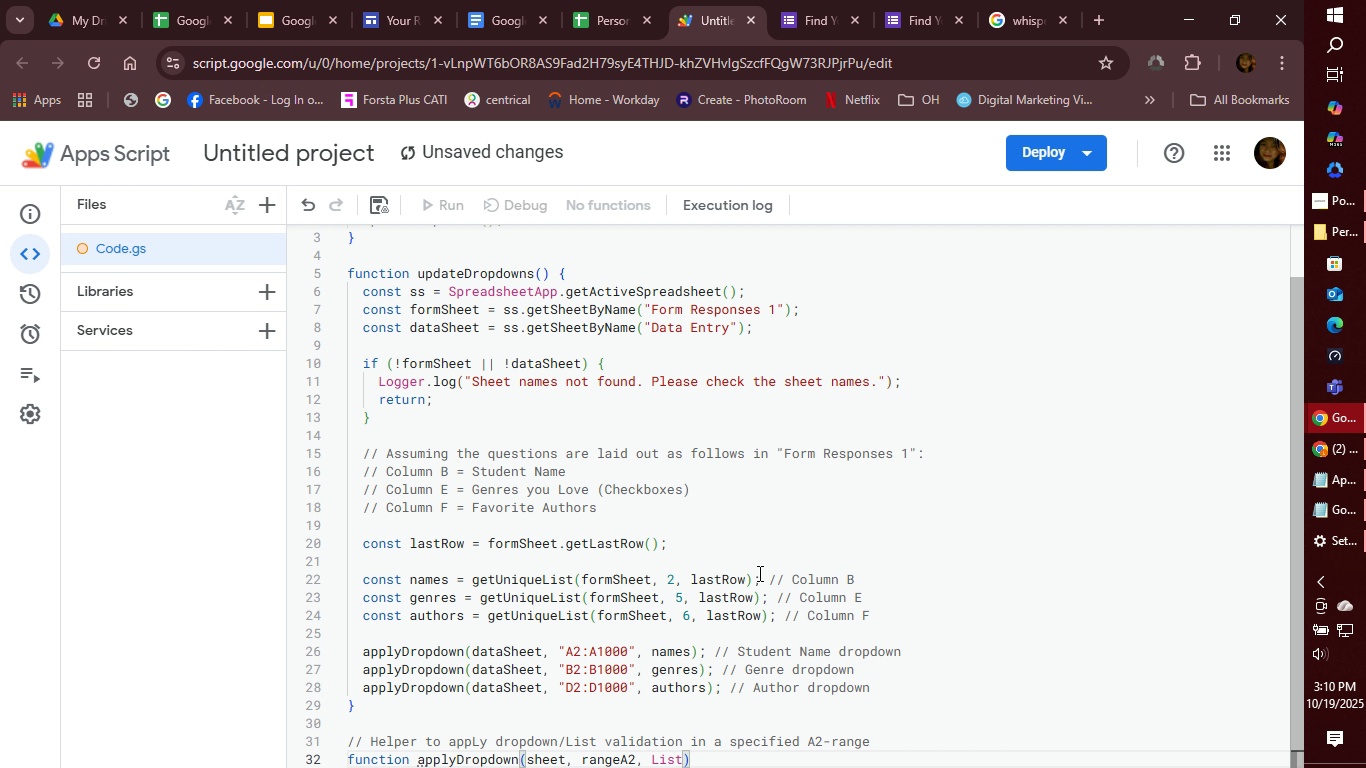 
key(Space)
 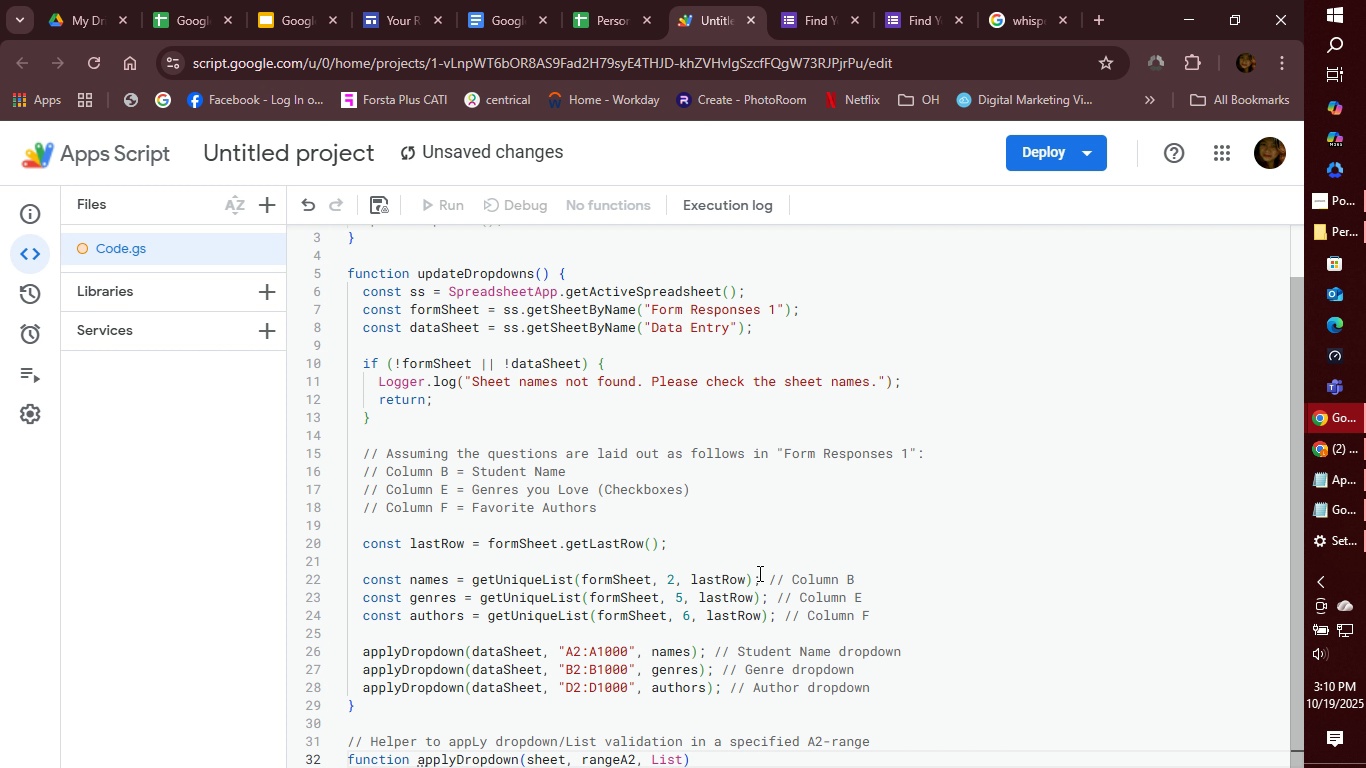 
hold_key(key=ShiftRight, duration=1.51)
 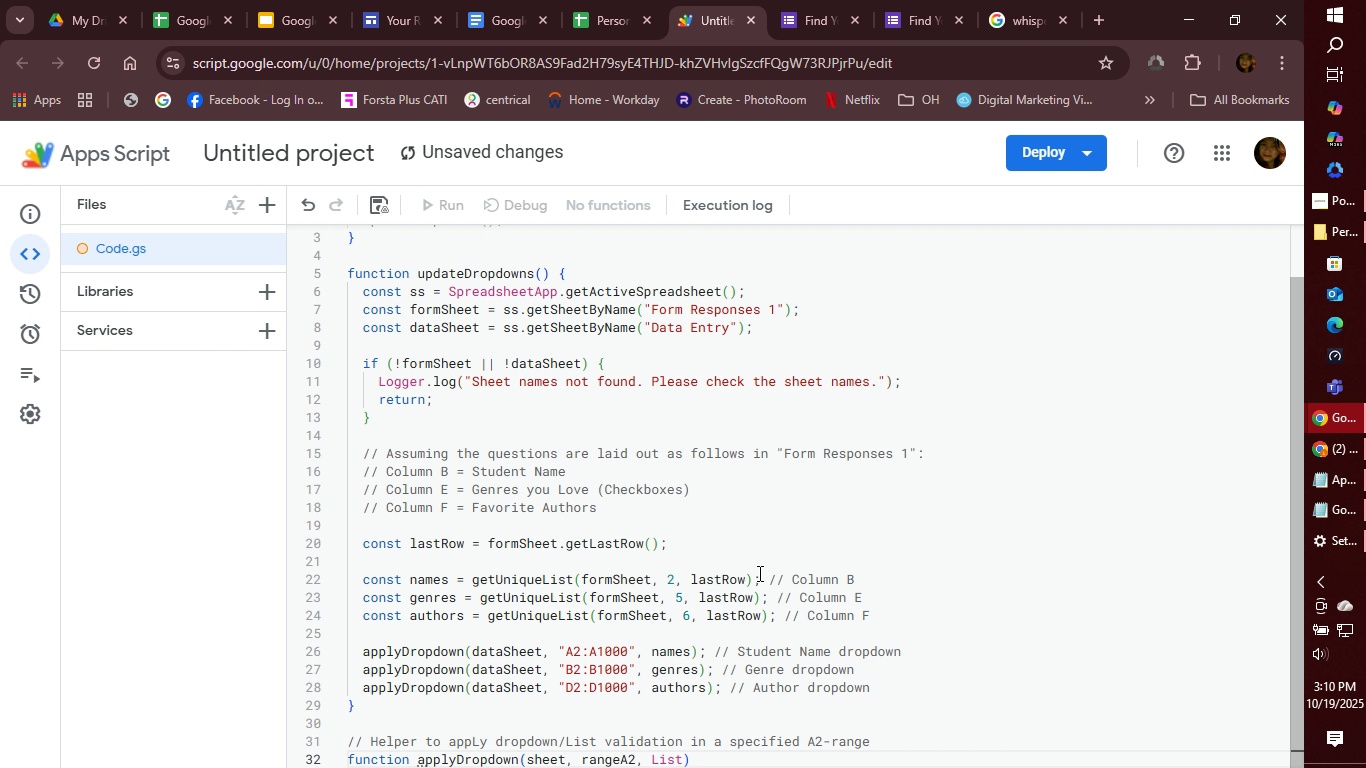 
key(Shift+BracketLeft)
 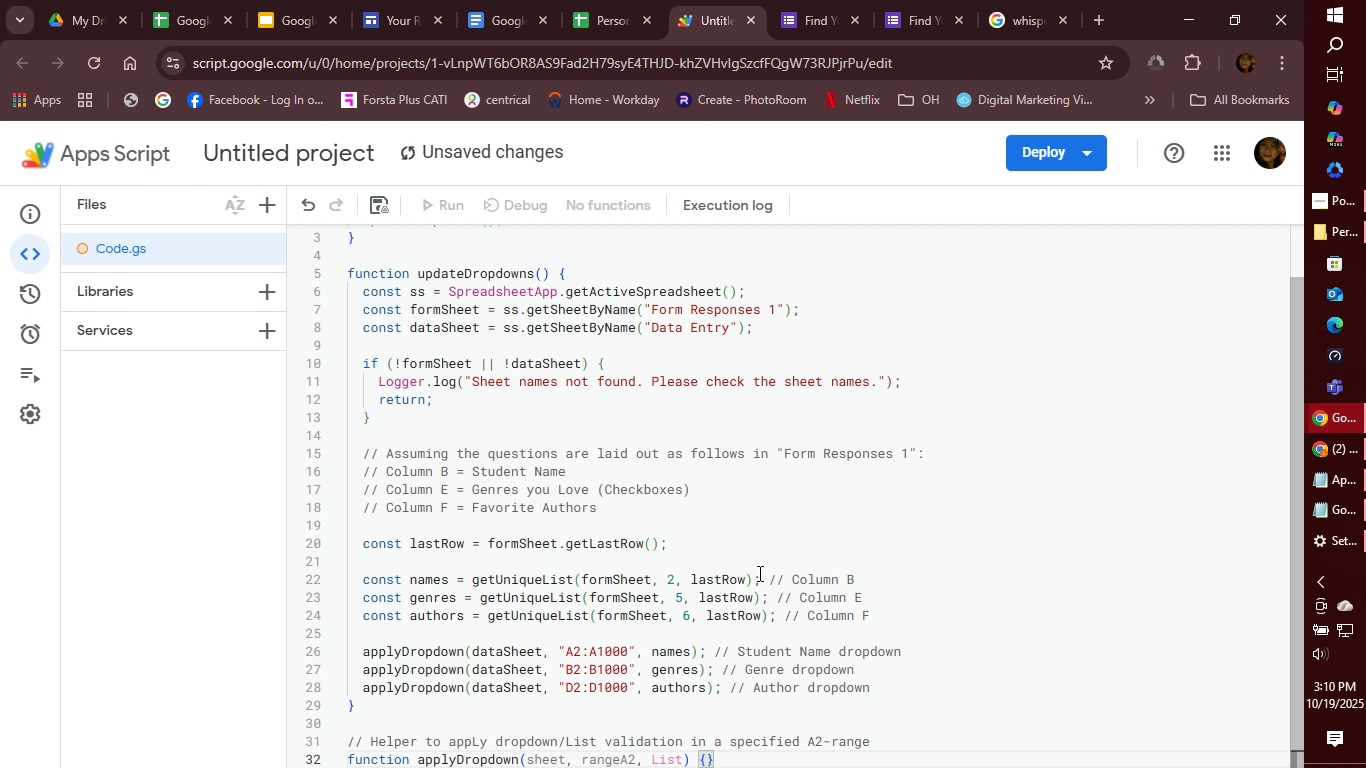 
key(Enter)
 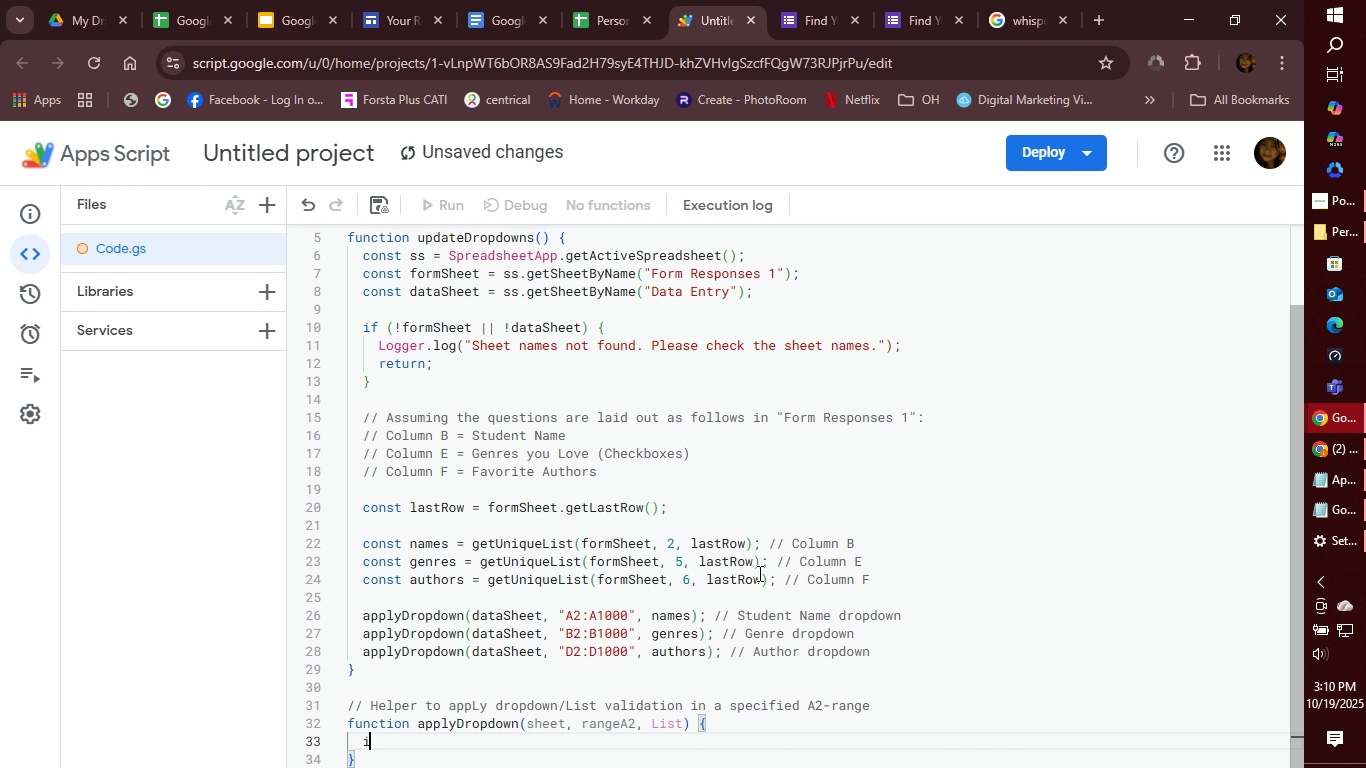 
type(if (list.lenght ===)
 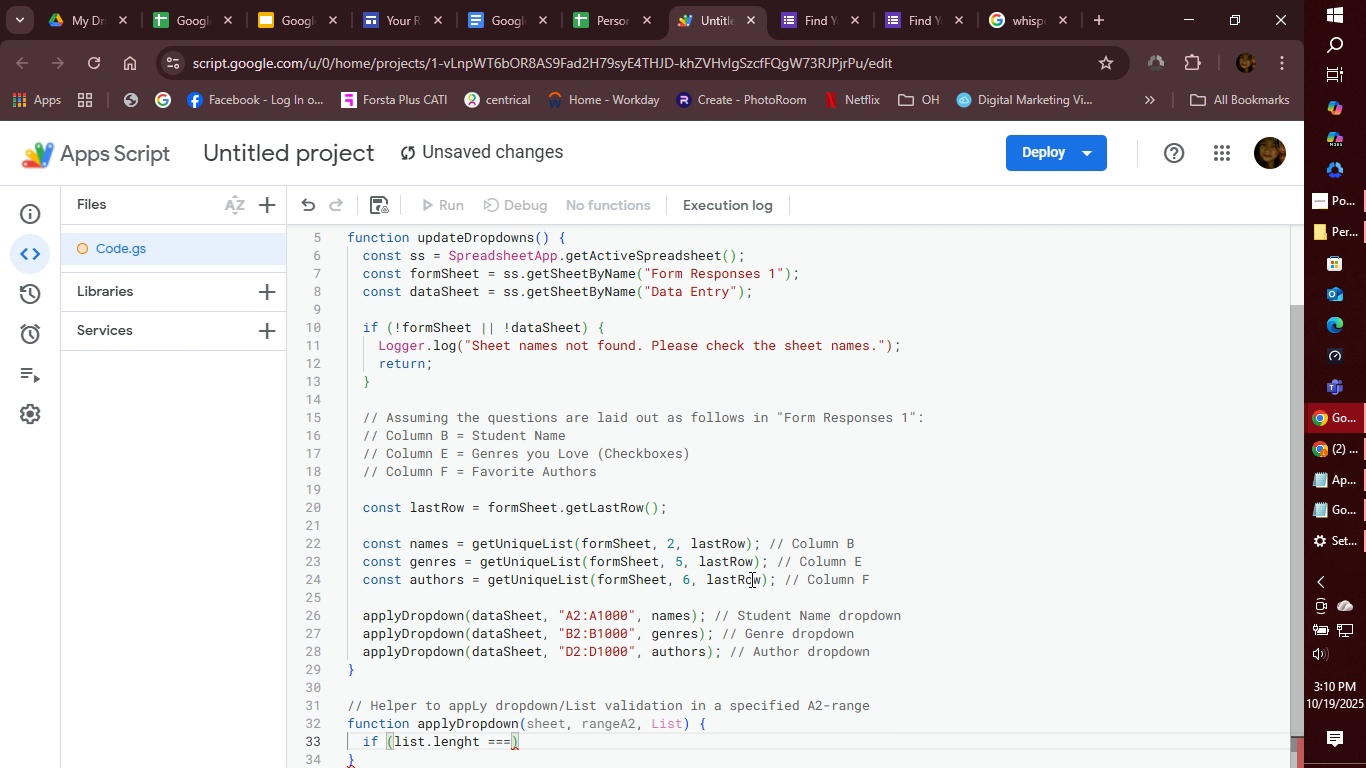 
key(Space)
 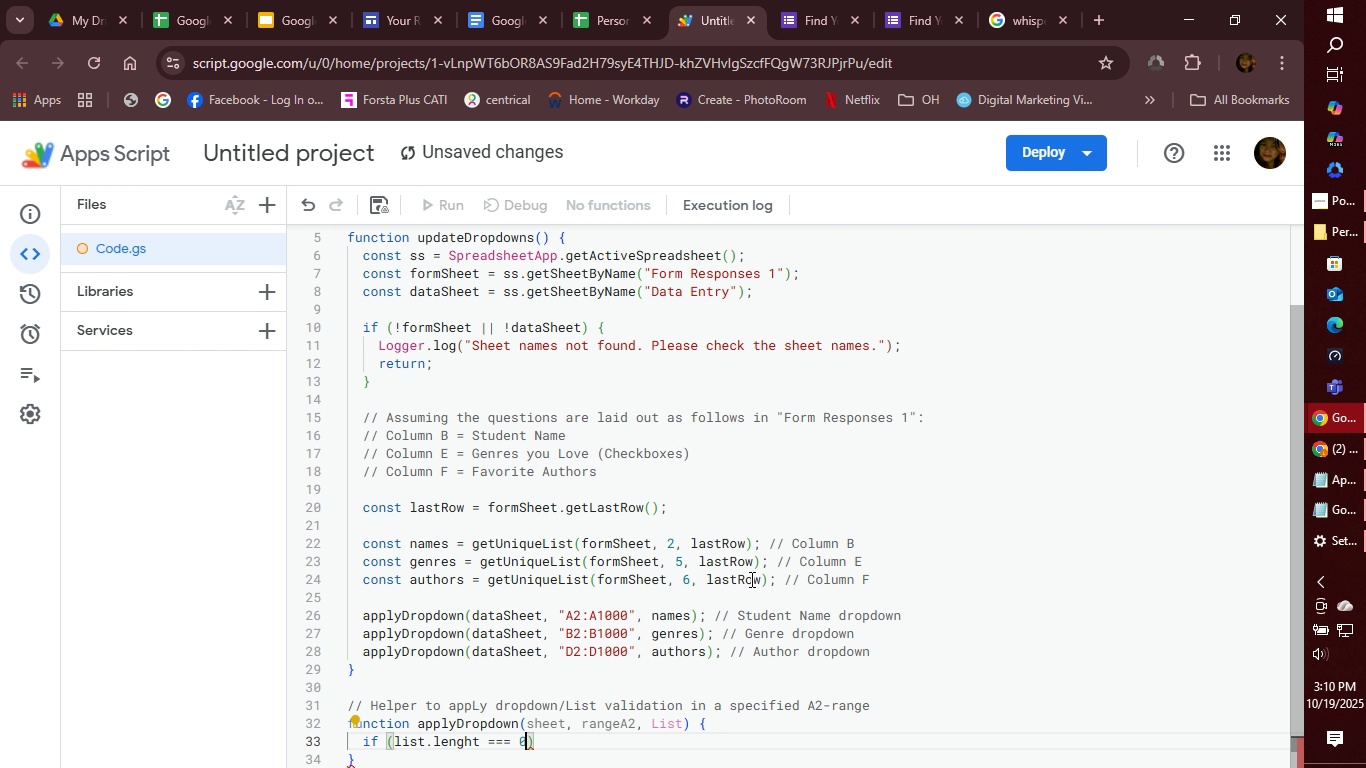 
key(0)
 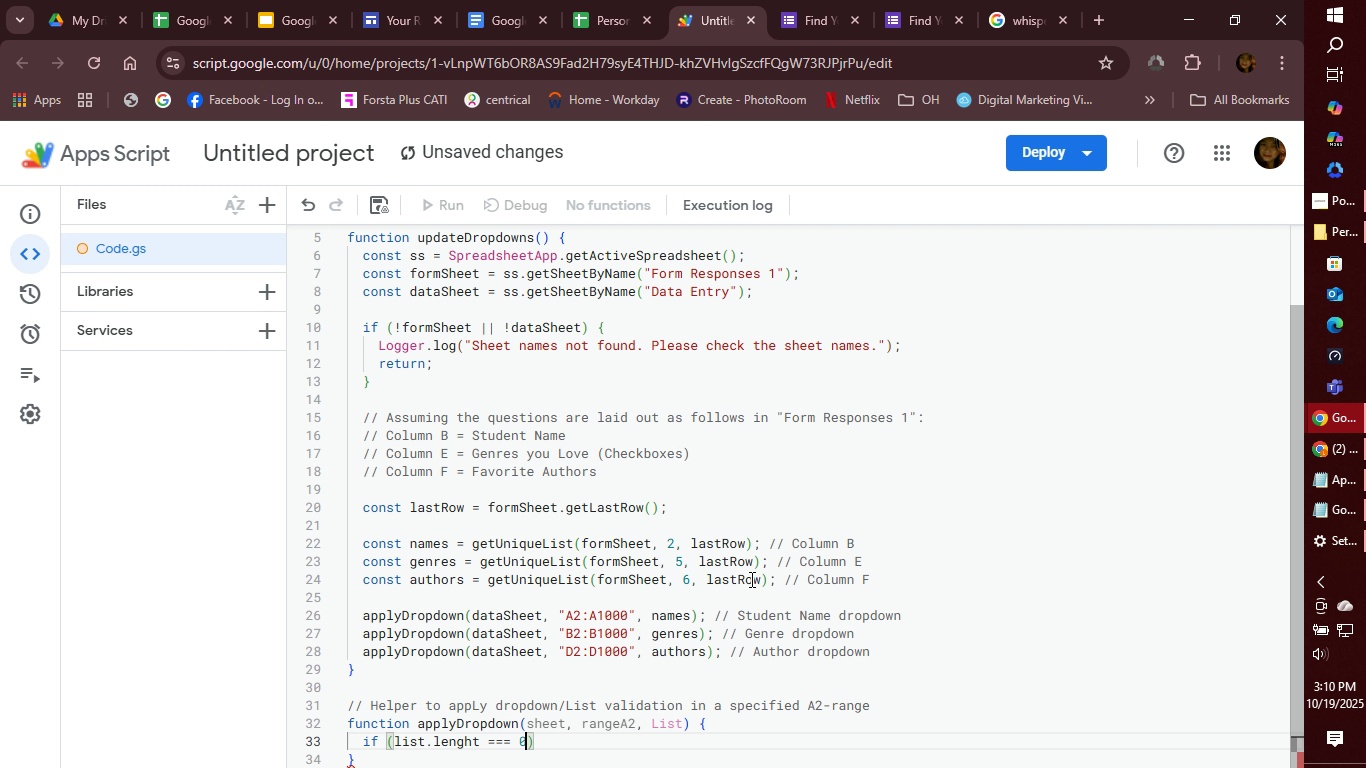 
key(ArrowRight)
 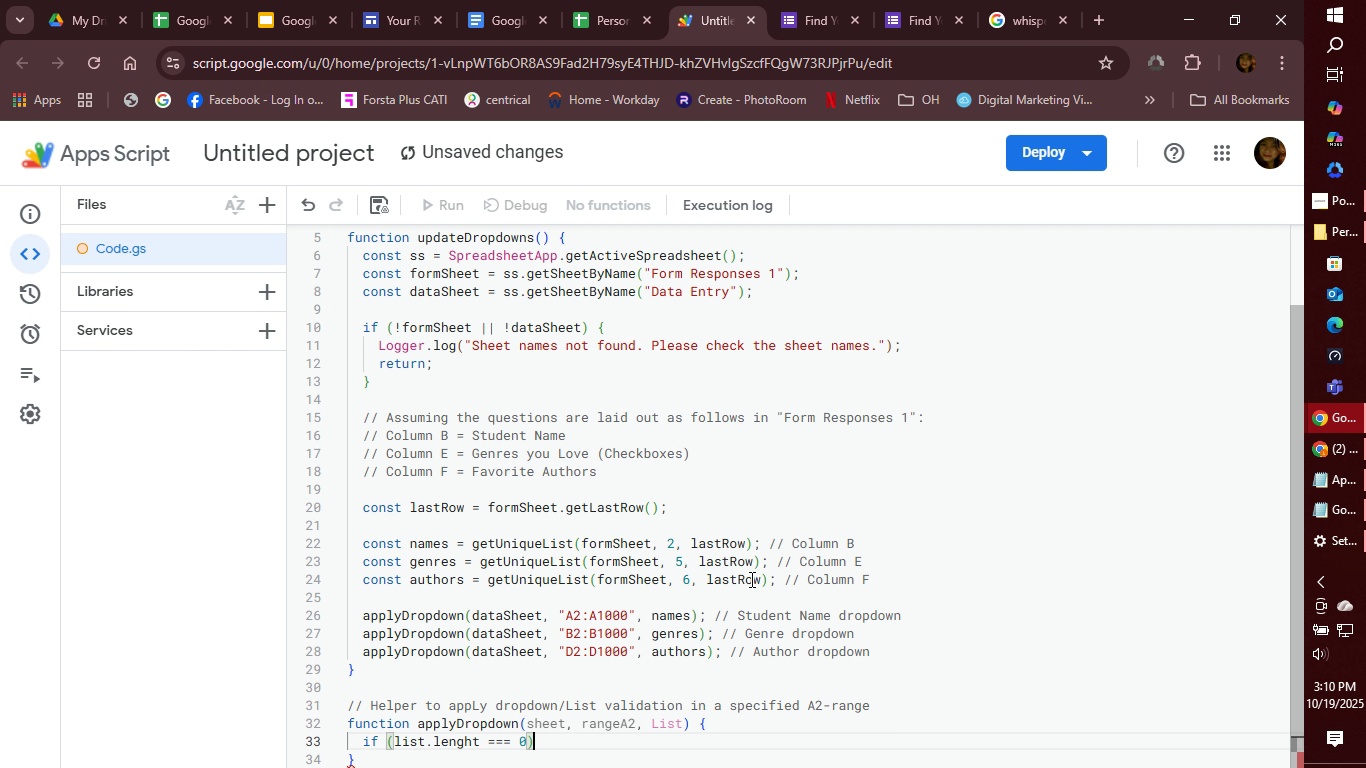 
key(Space)
 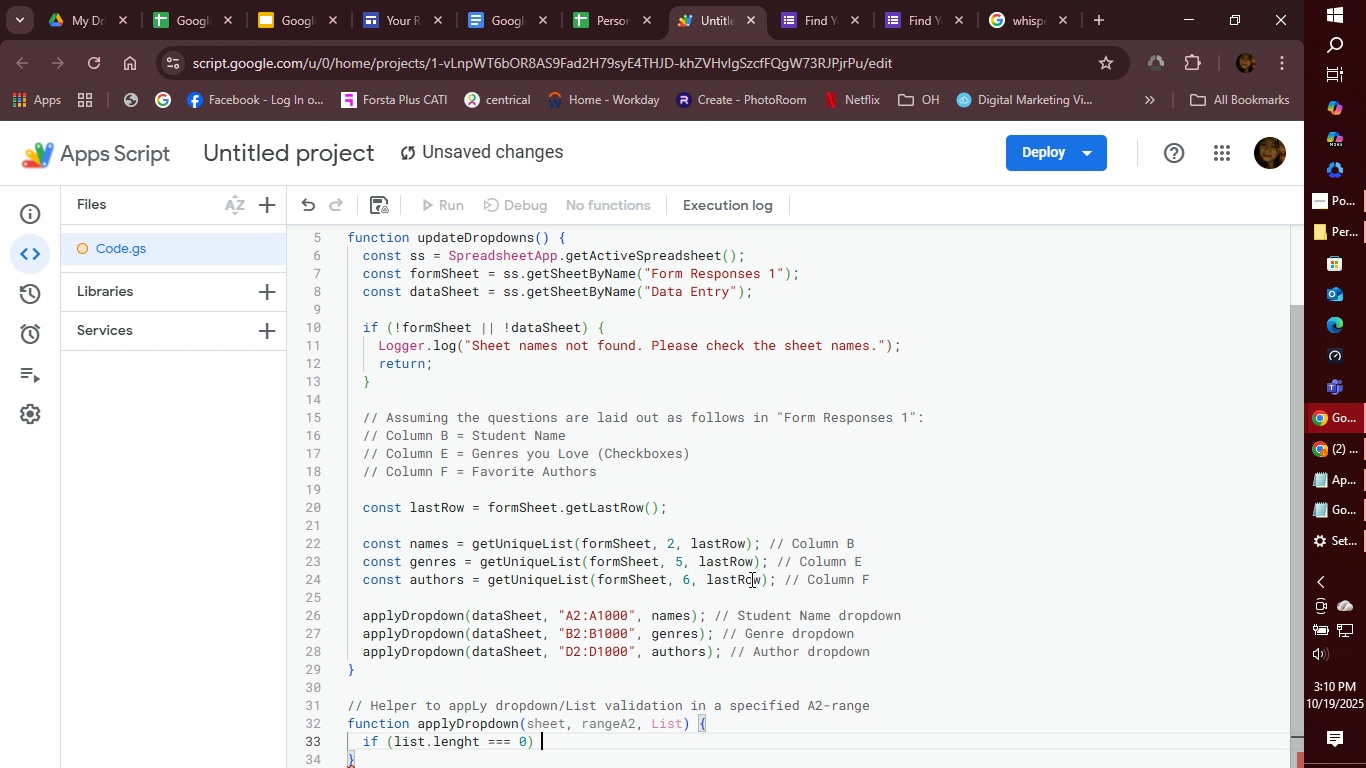 
key(Shift+BracketLeft)
 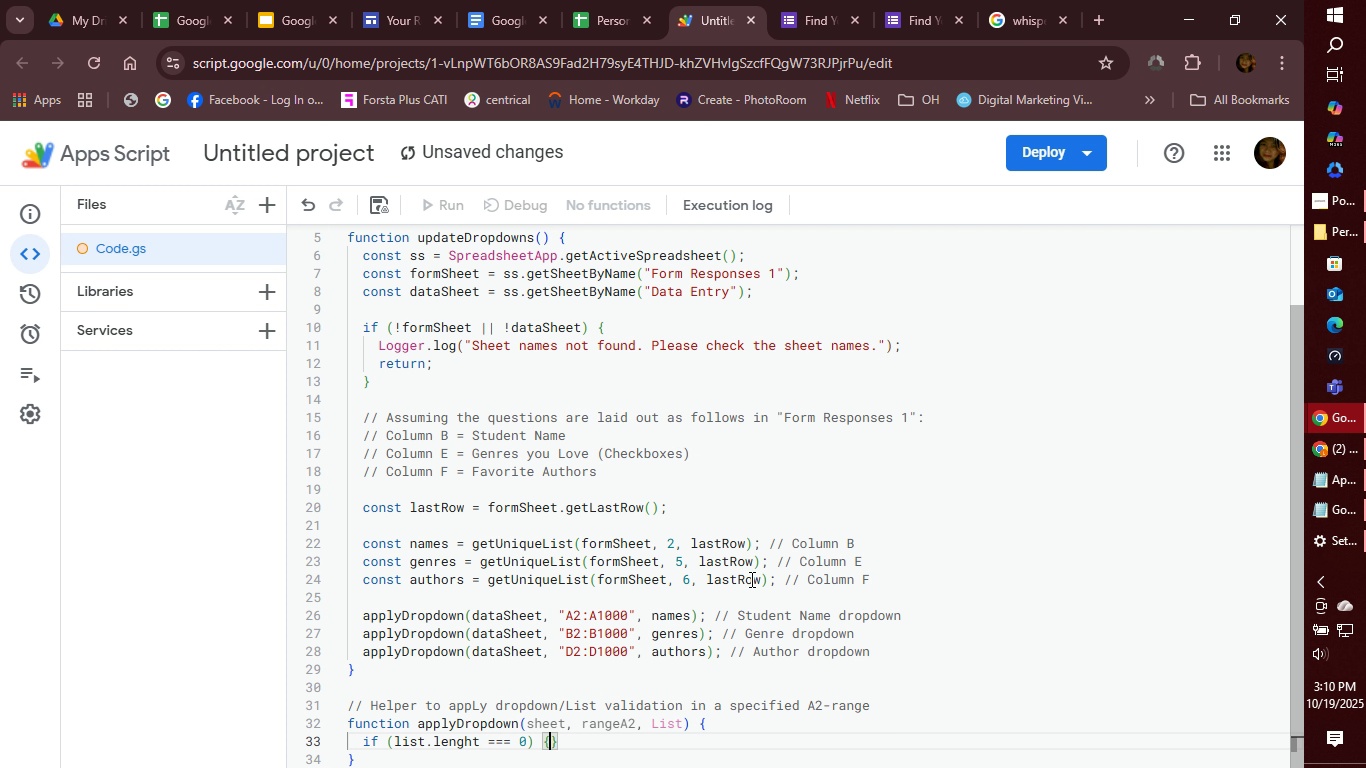 
key(Enter)
 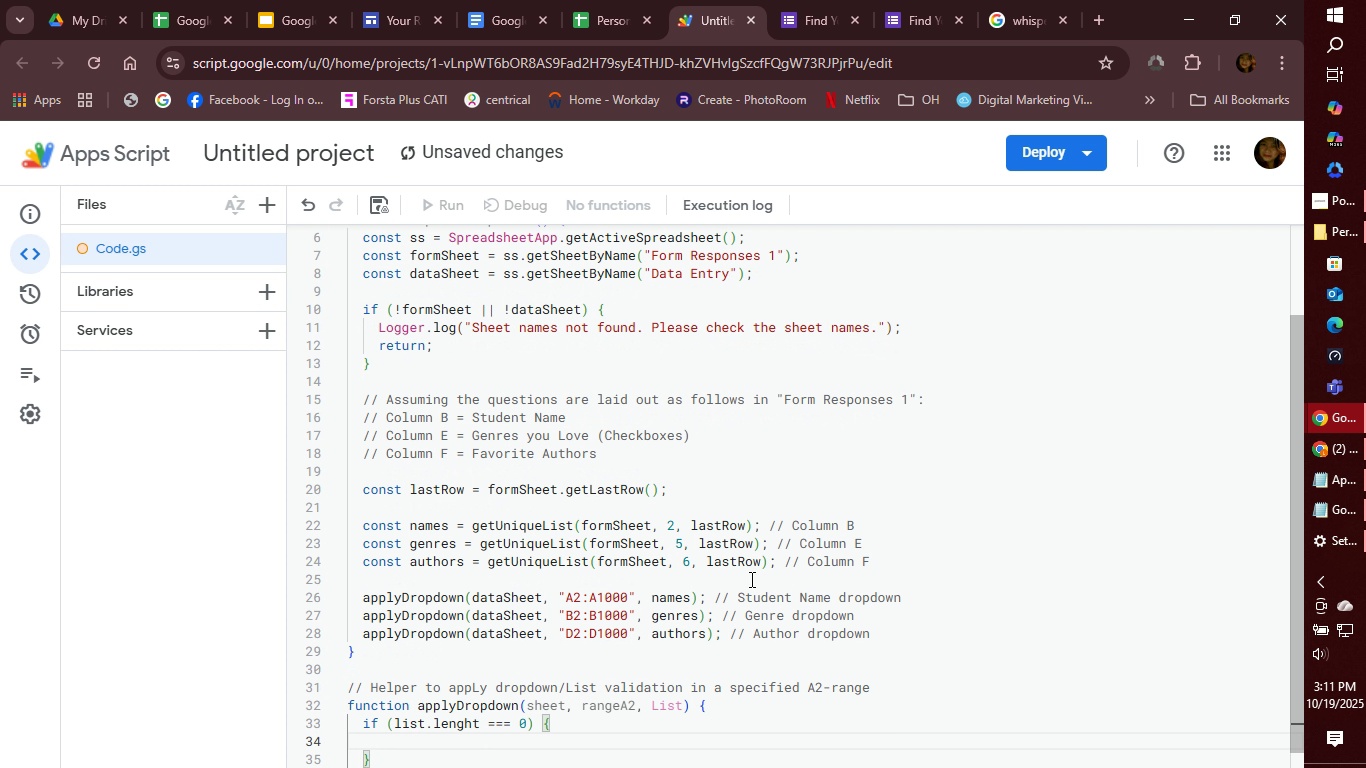 
type(loh)
key(Backspace)
type(gger)
 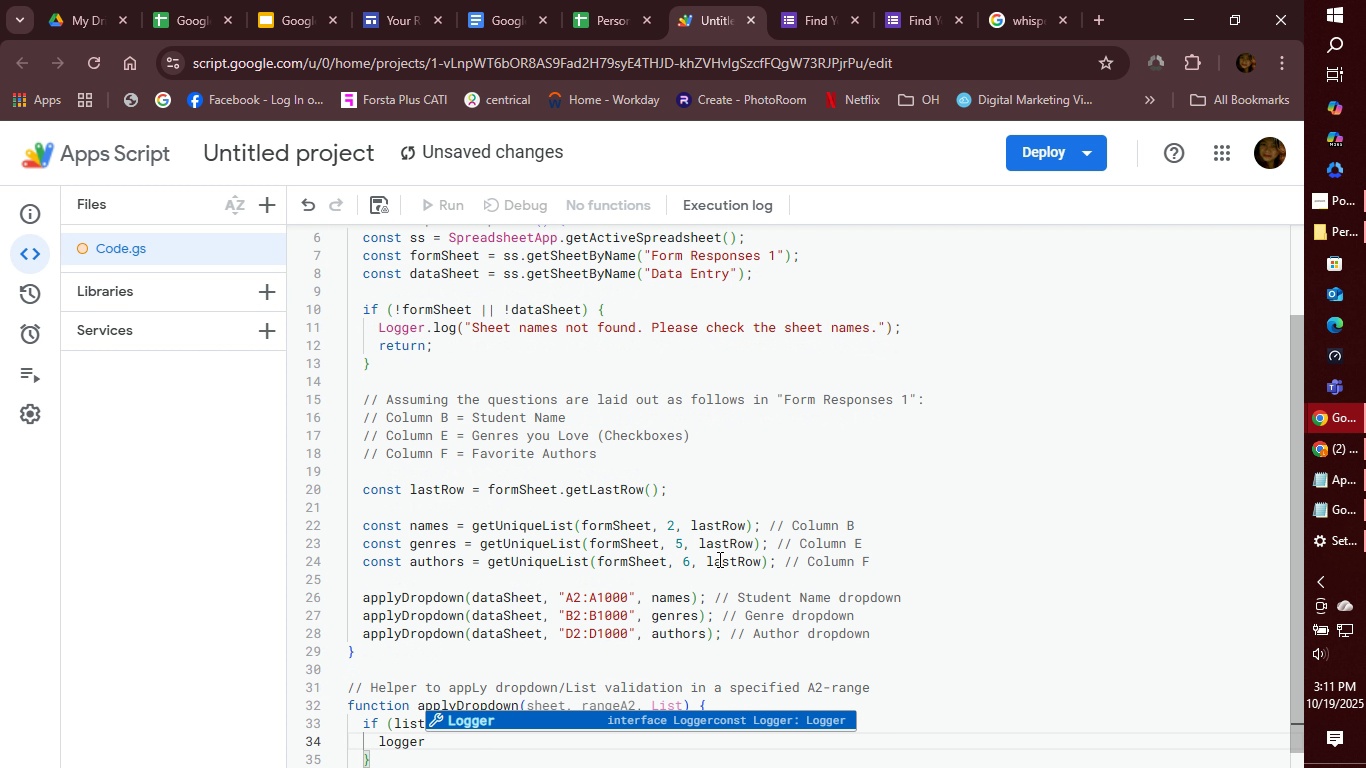 
key(Enter)
 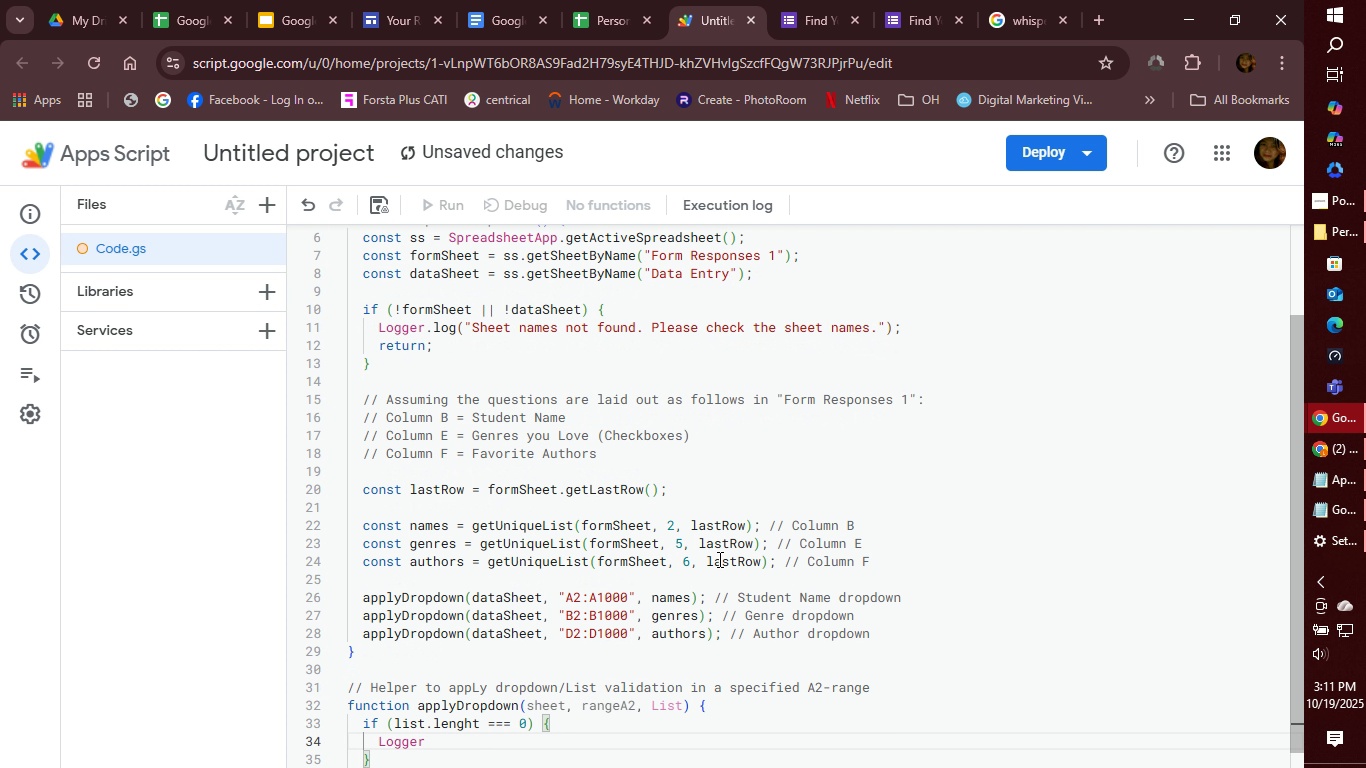 
type(,log)
key(Backspace)
key(Backspace)
key(Backspace)
key(Backspace)
type(.log)
 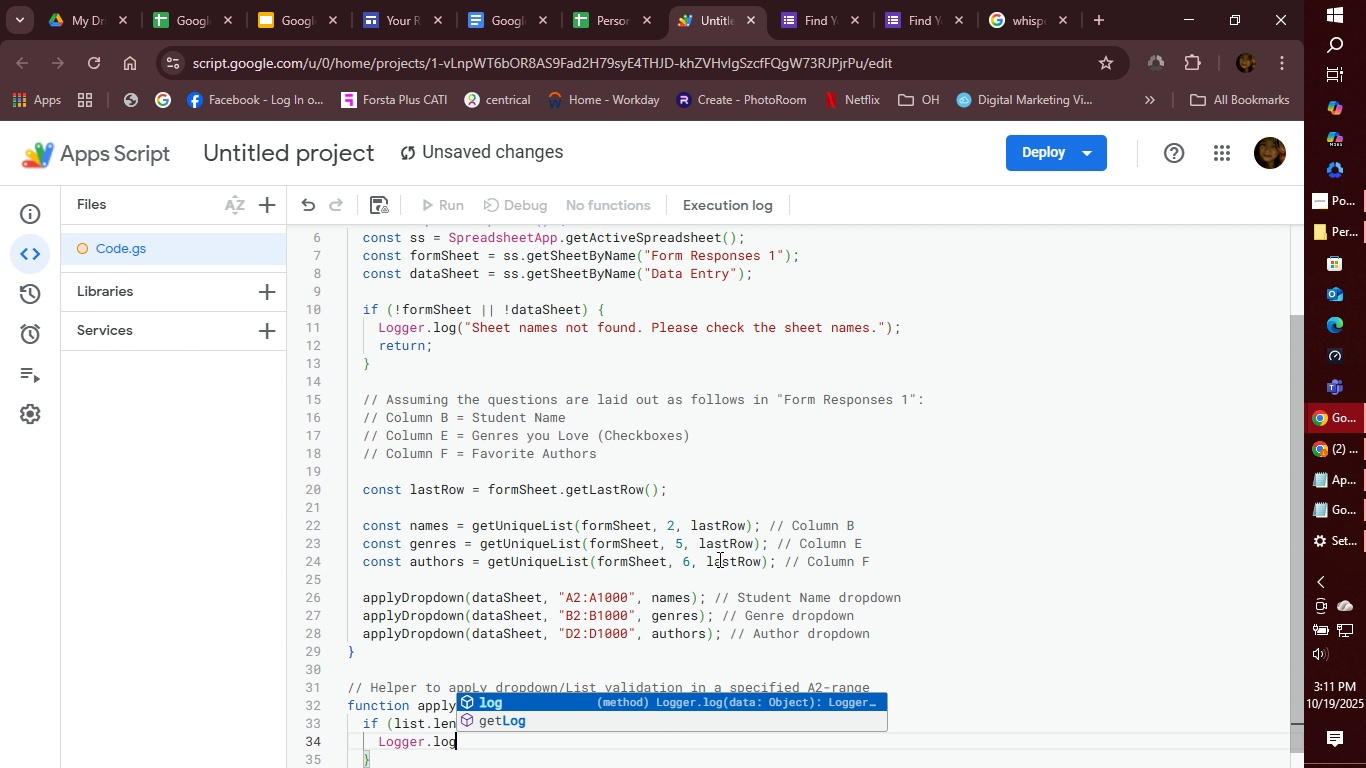 
key(Enter)
 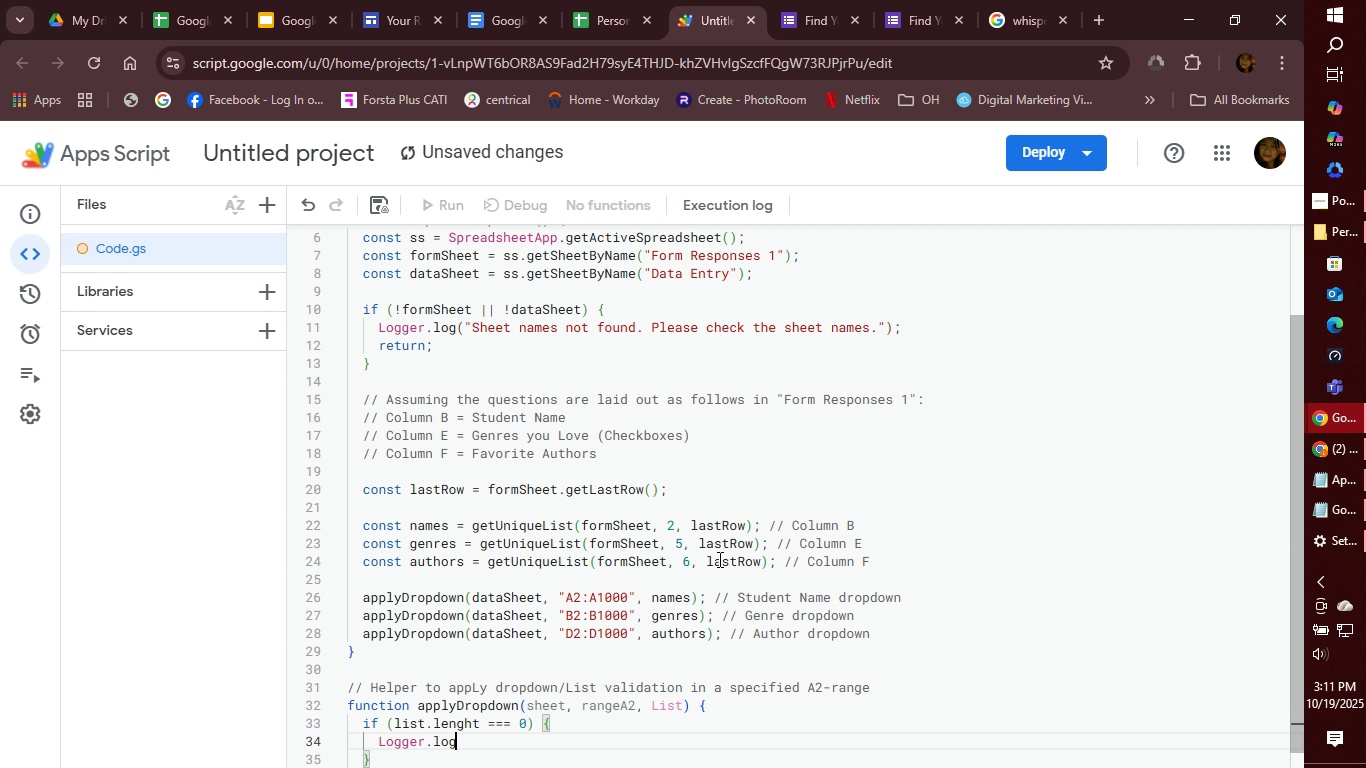 
type(("No vaue)
key(Backspace)
key(Backspace)
type(lues)
 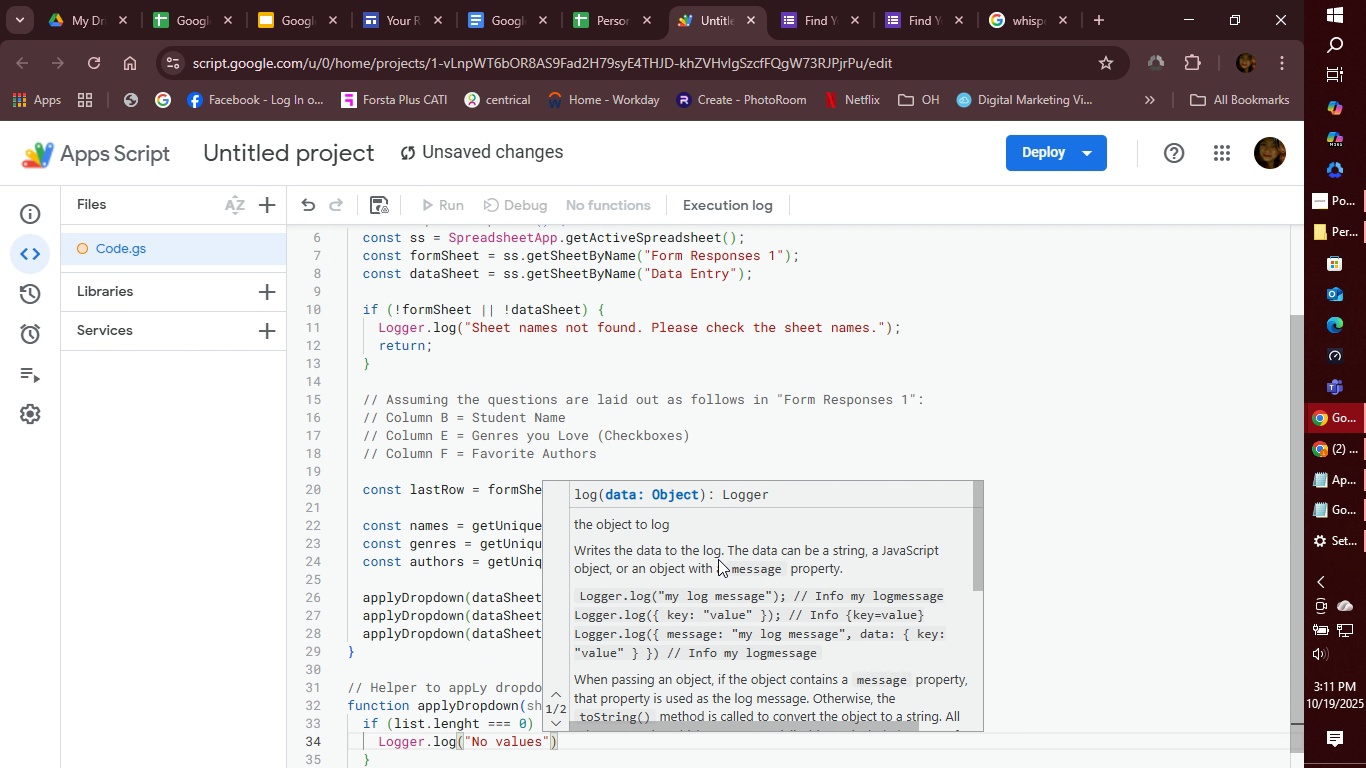 
wait(21.67)
 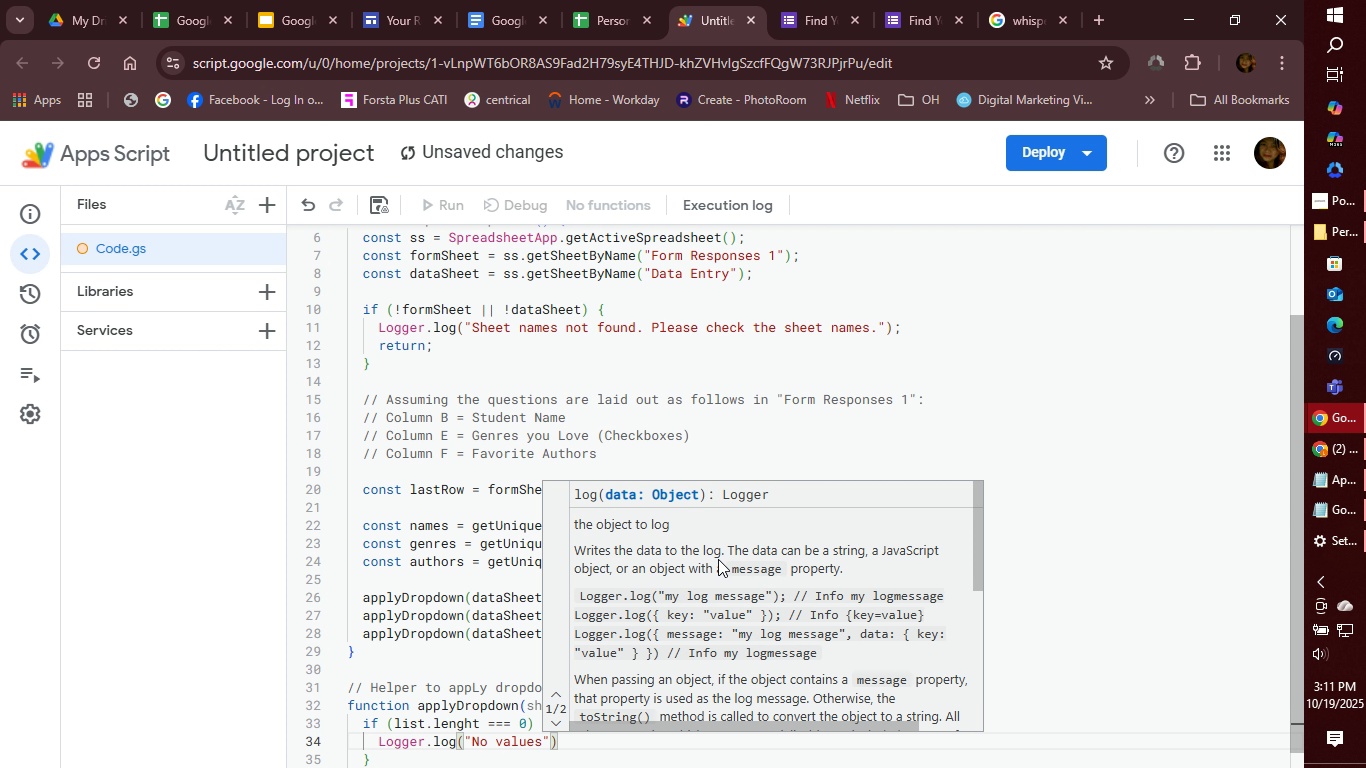 
type( to populte)
key(Backspace)
key(Backspace)
type(ate)
 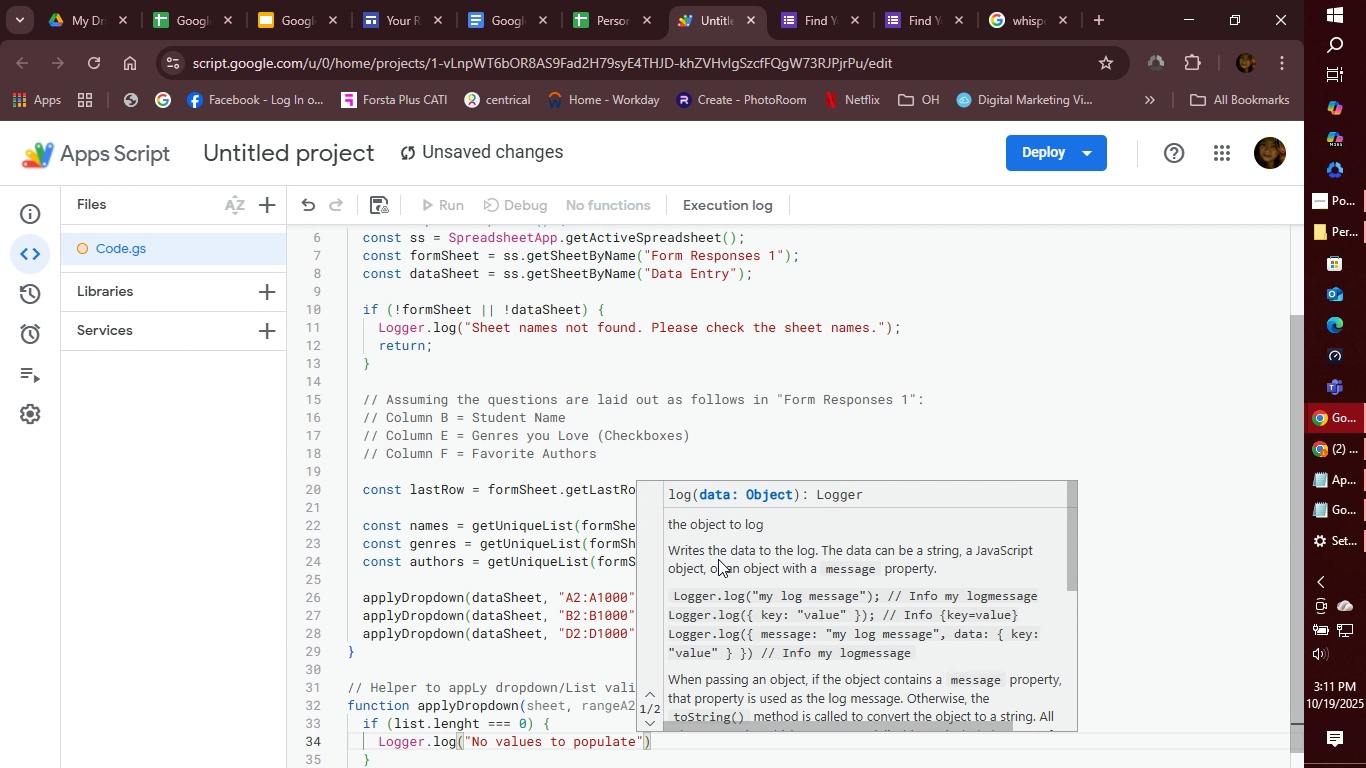 
type( c)
key(Backspace)
type(v)
key(Backspace)
type(for ange)
 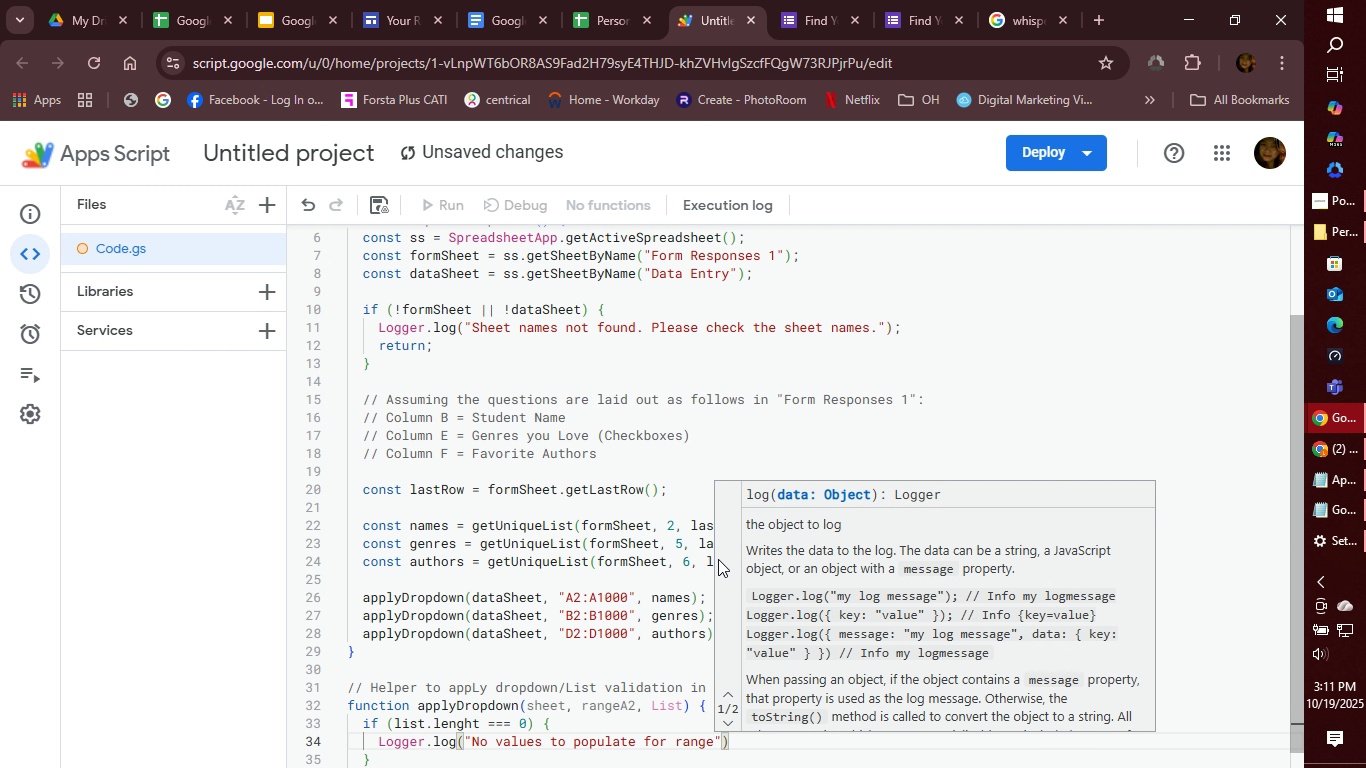 
hold_key(key=R, duration=16.93)
 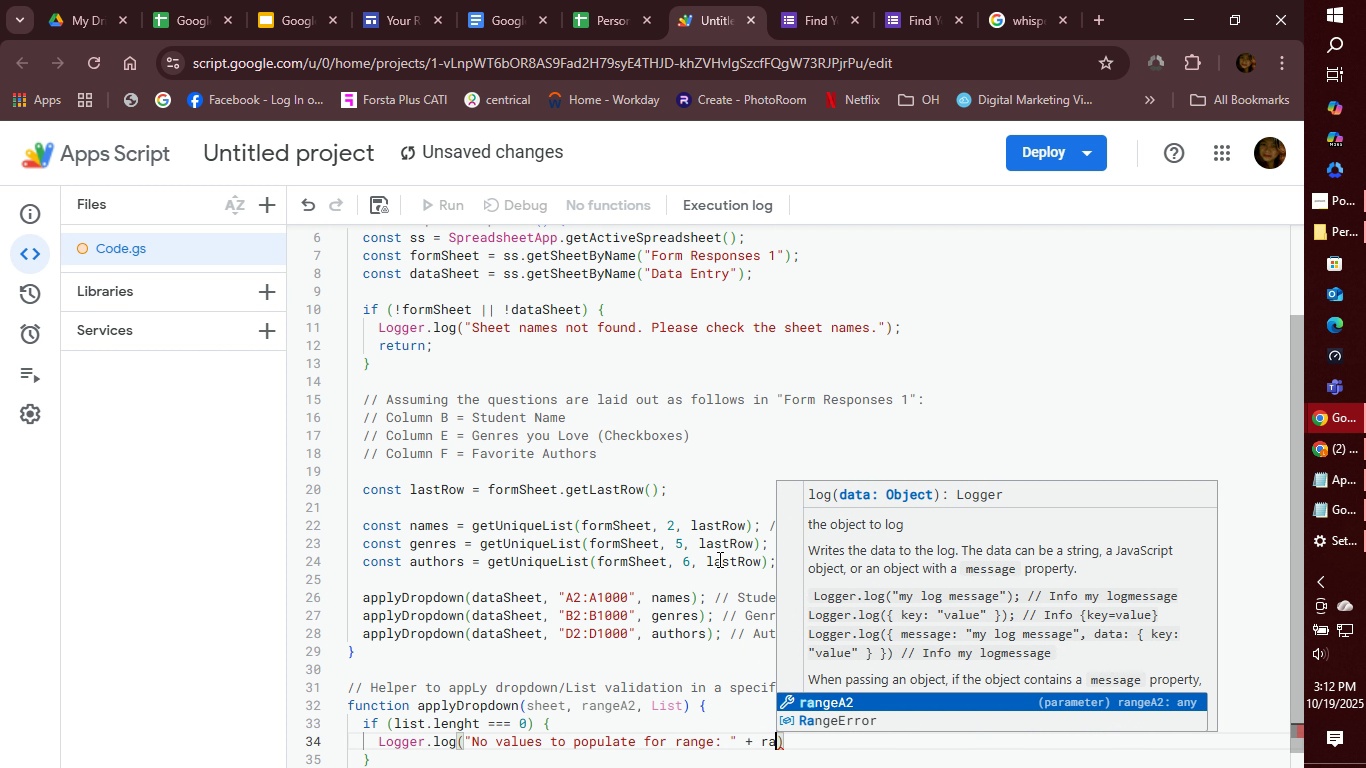 
type(L)
key(Backspace)
type(: " + angeA2)
 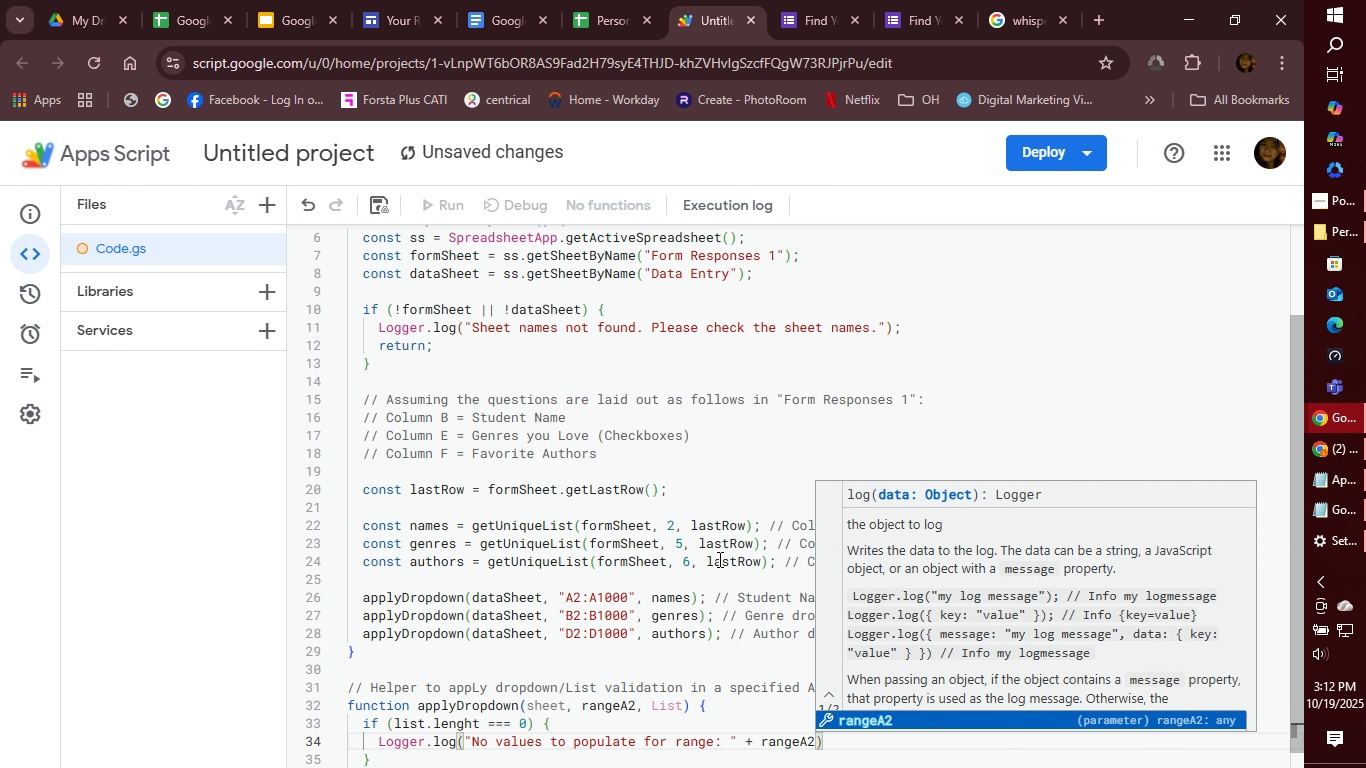 
key(Shift+0)
 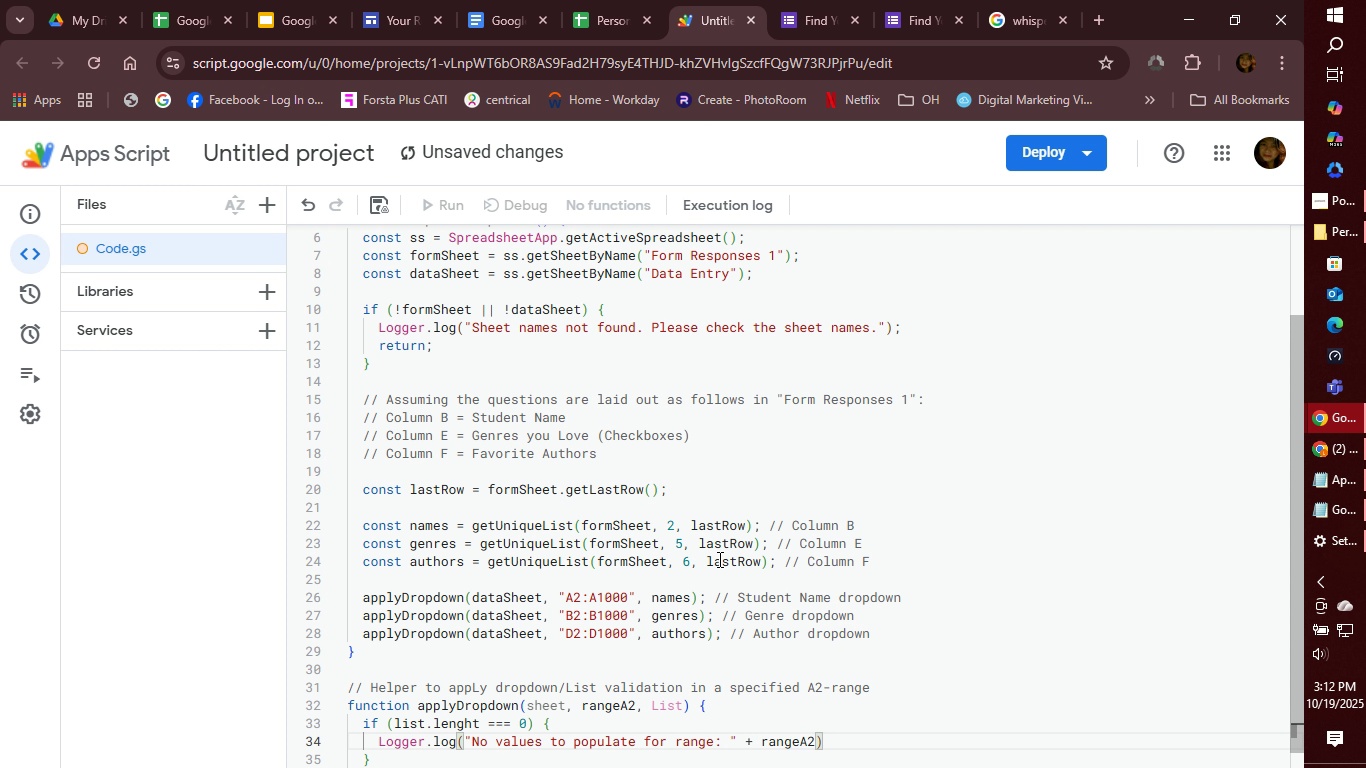 
wait(14.56)
 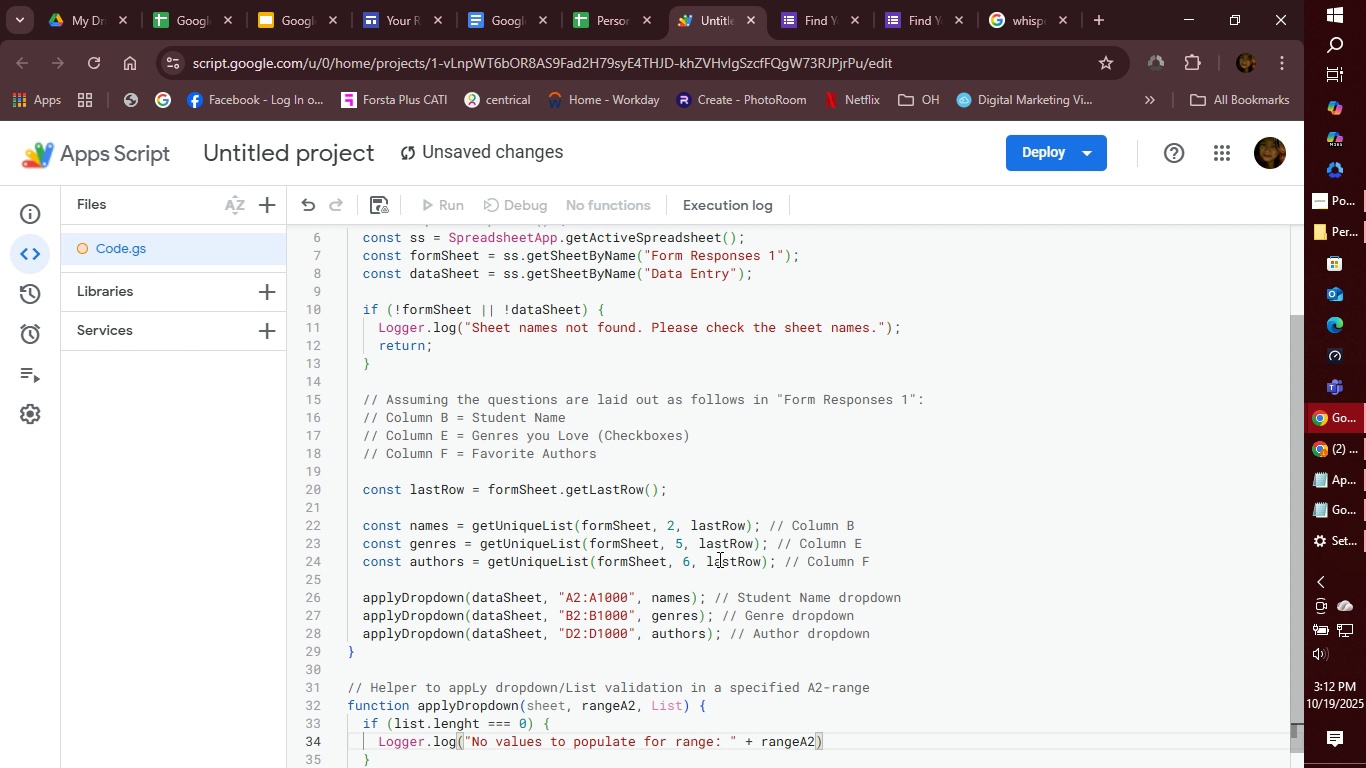 
key(Semicolon)
 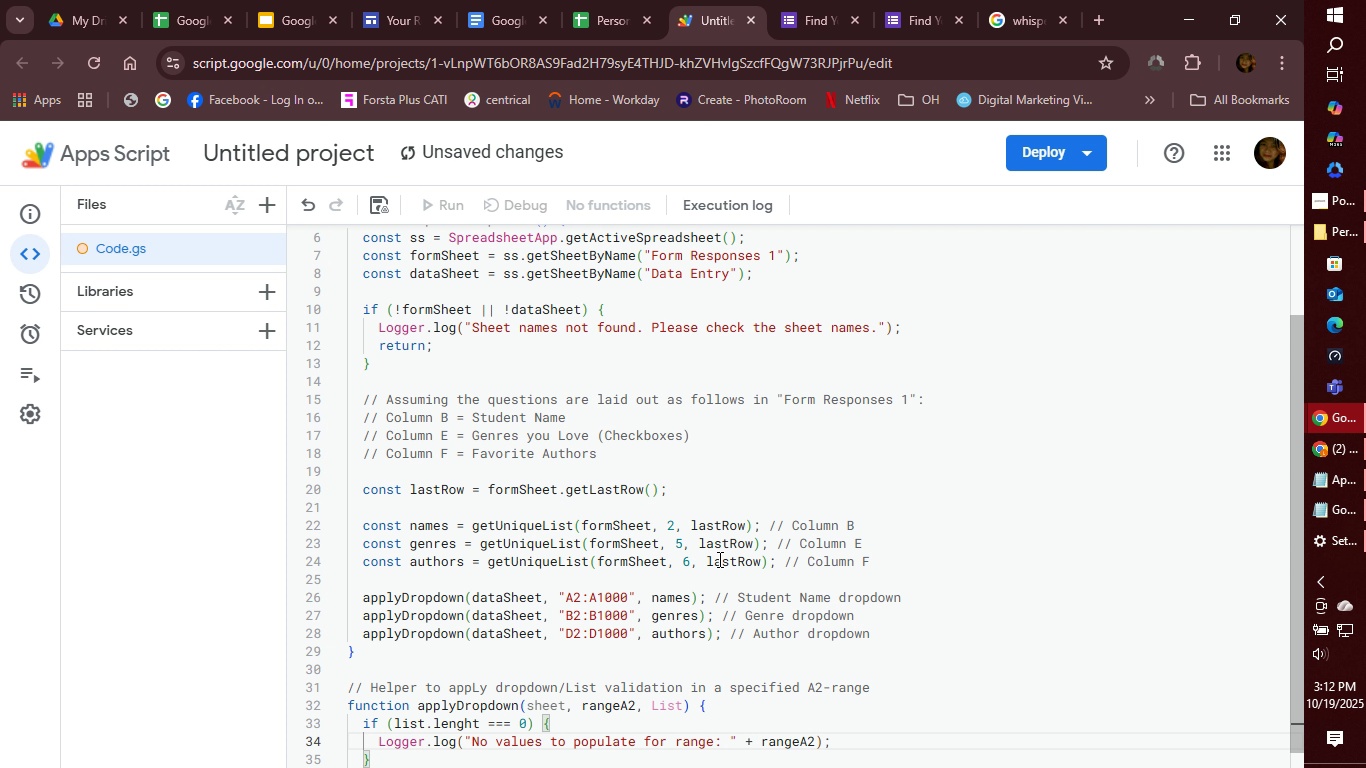 
key(Enter)
 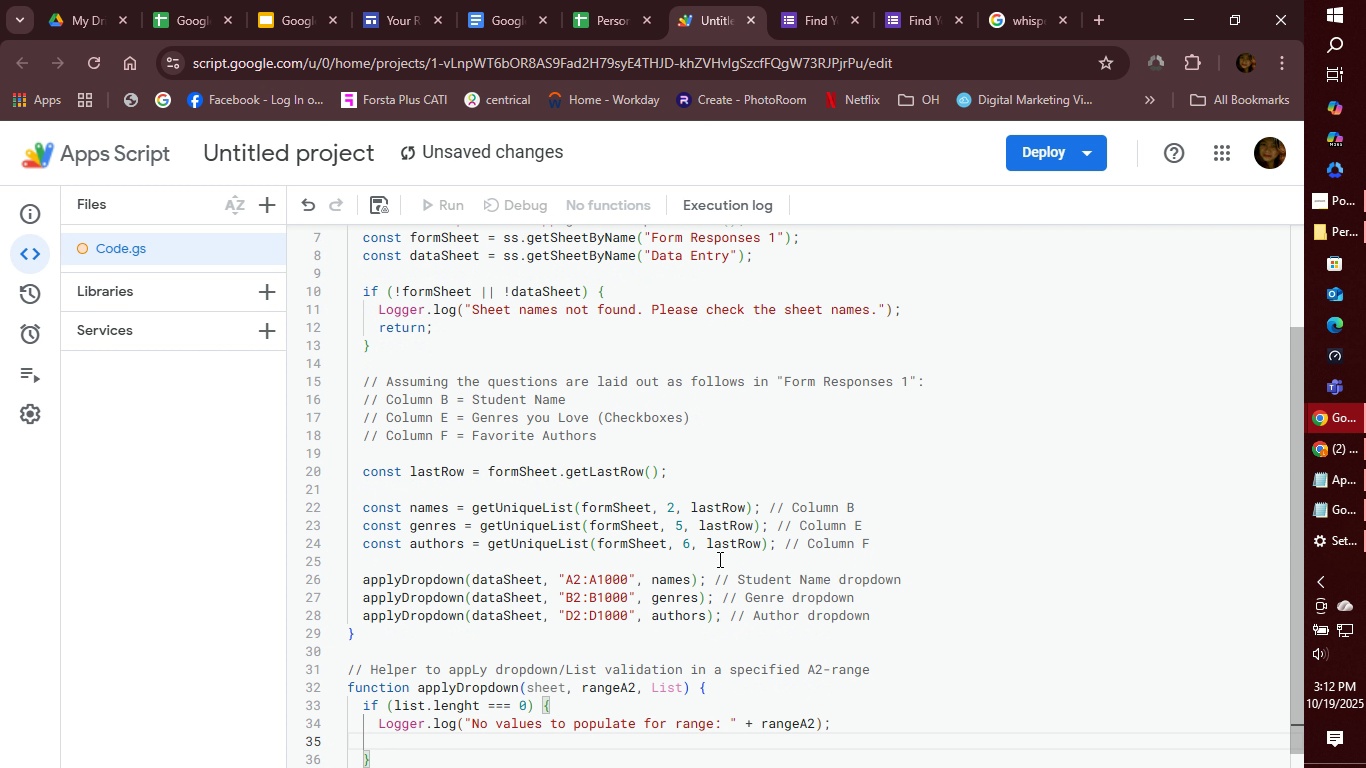 
type(return)
 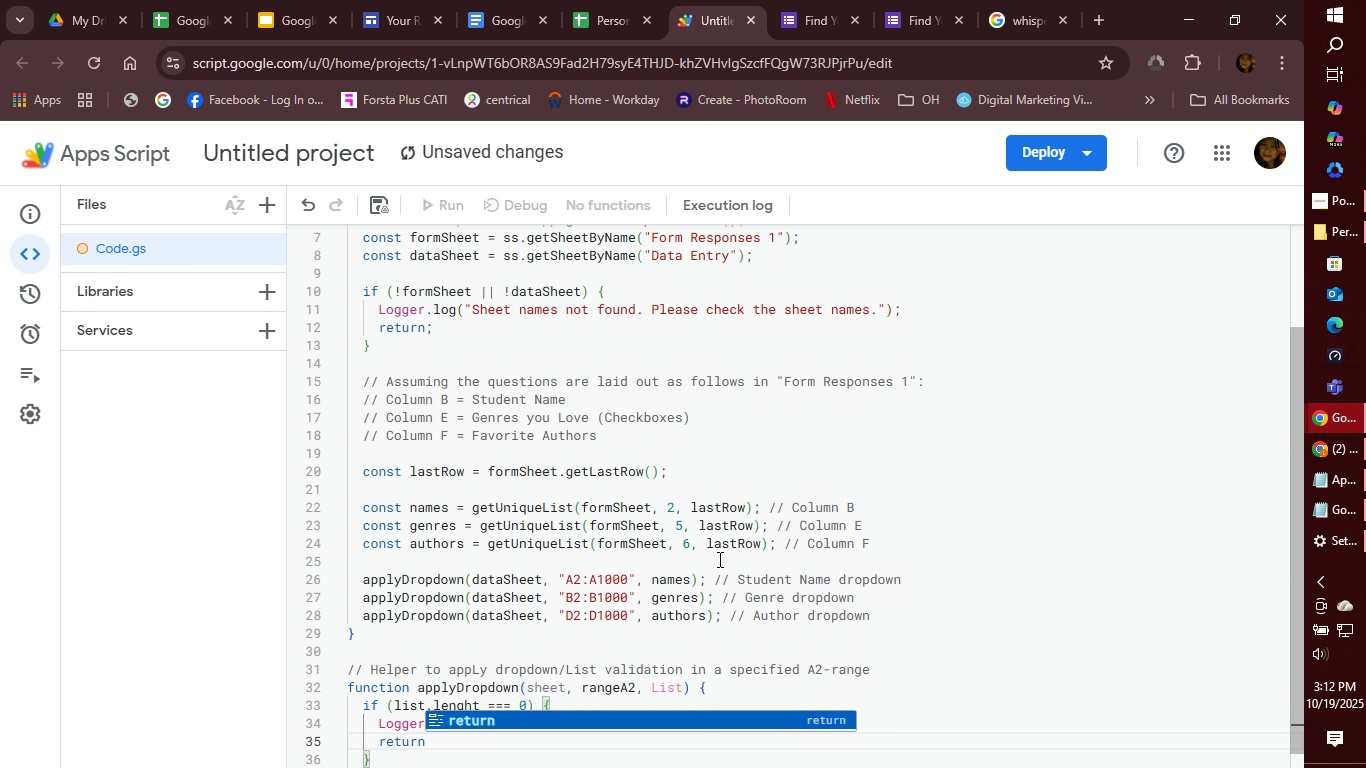 
key(Enter)
 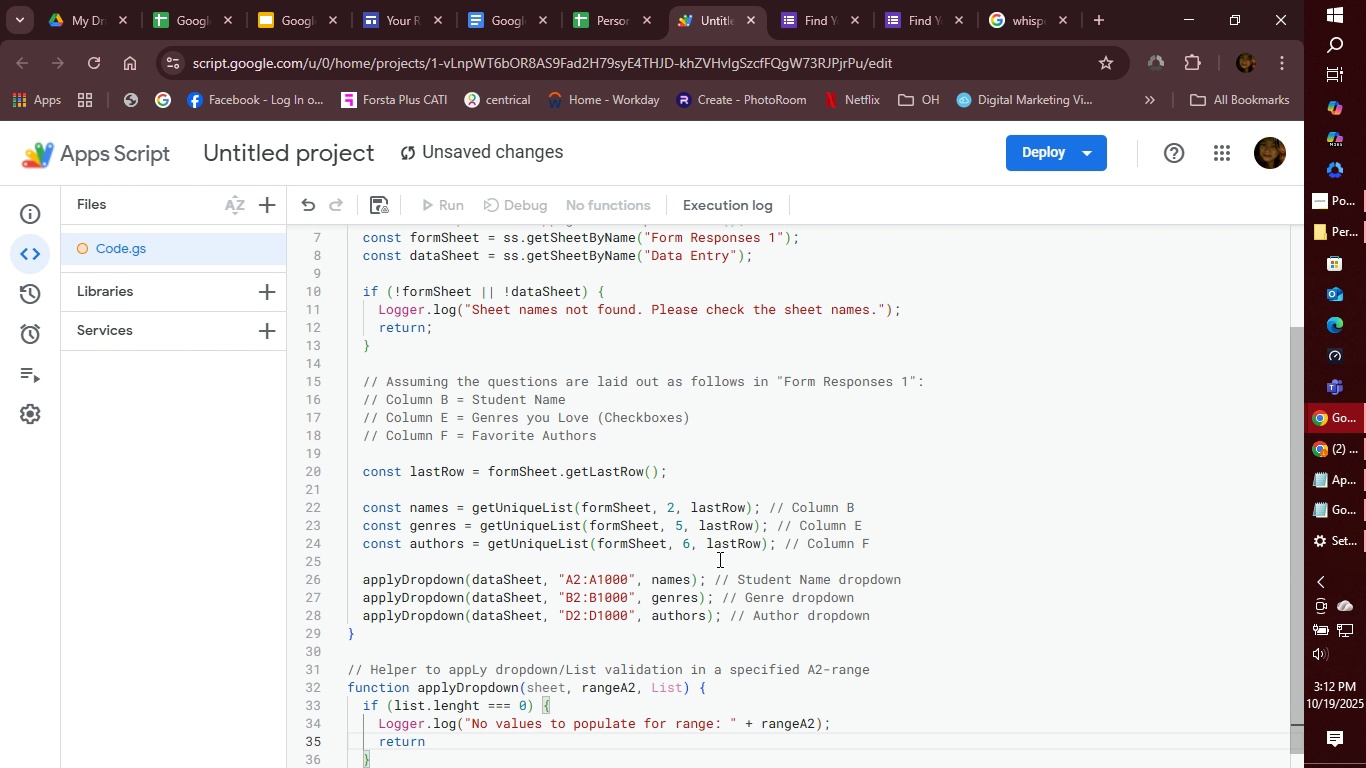 
key(Semicolon)
 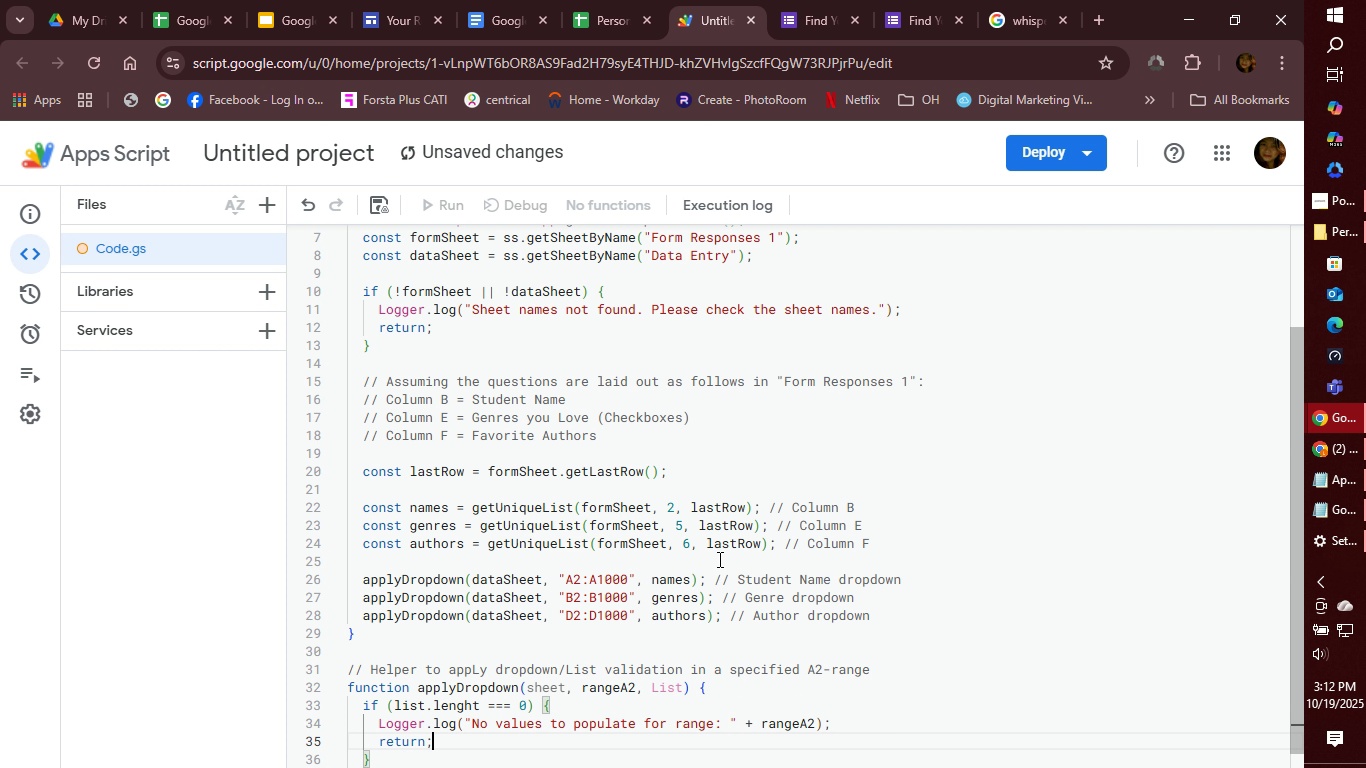 
key(ArrowDown)
 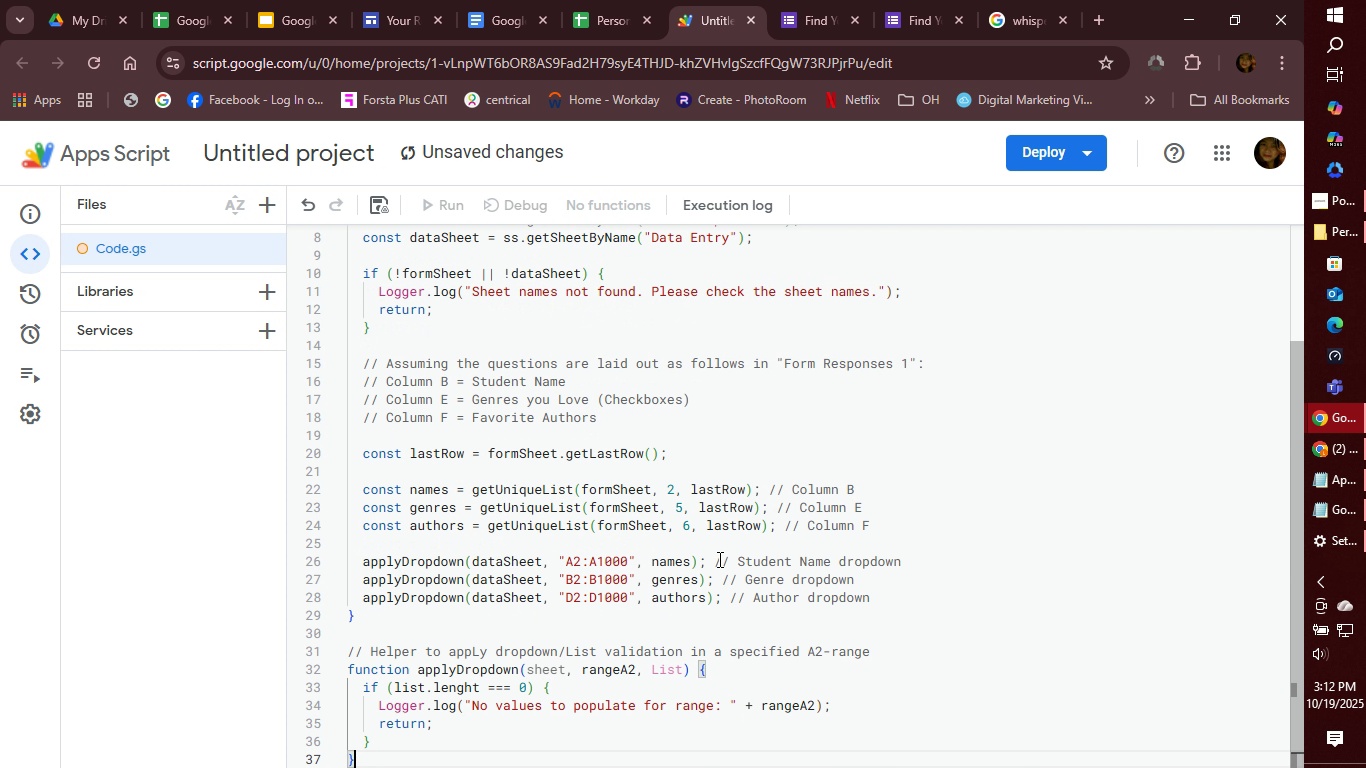 
key(ArrowDown)
 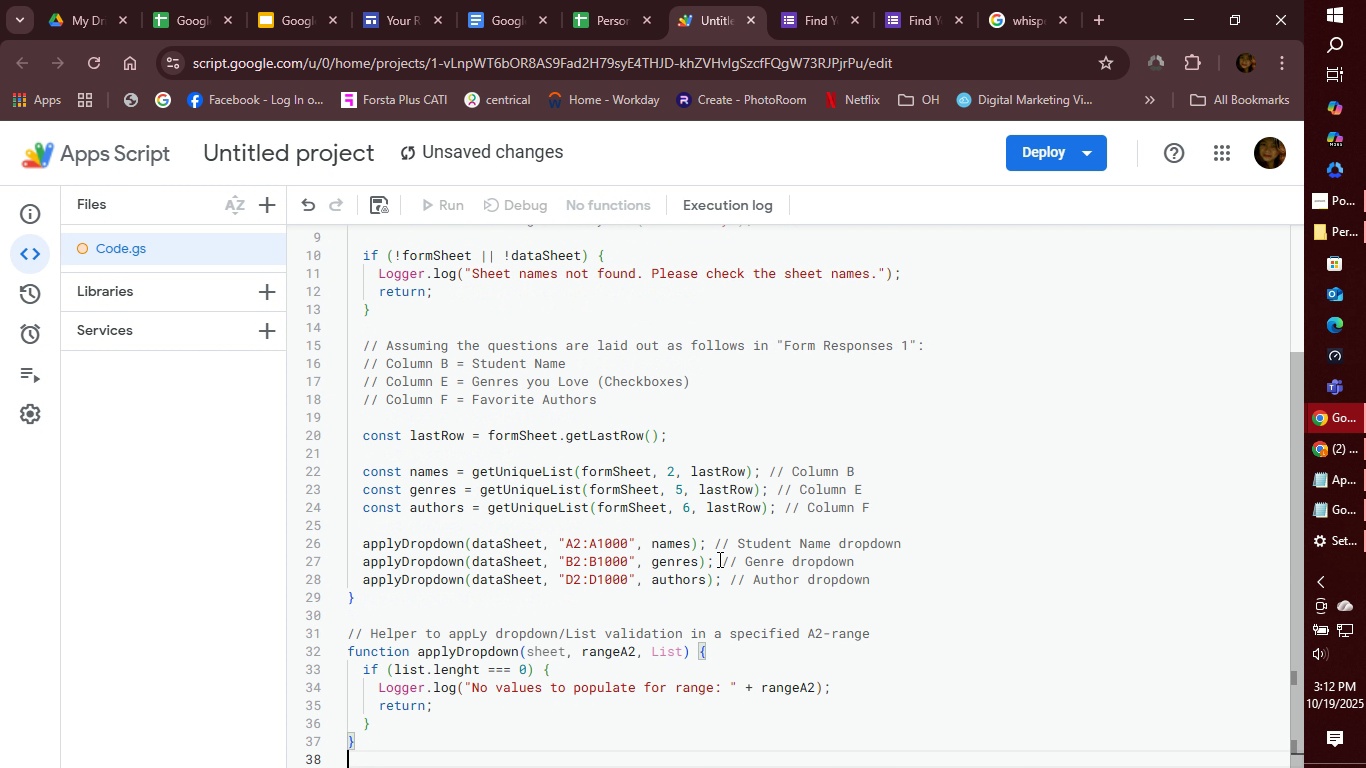 
key(Enter)
 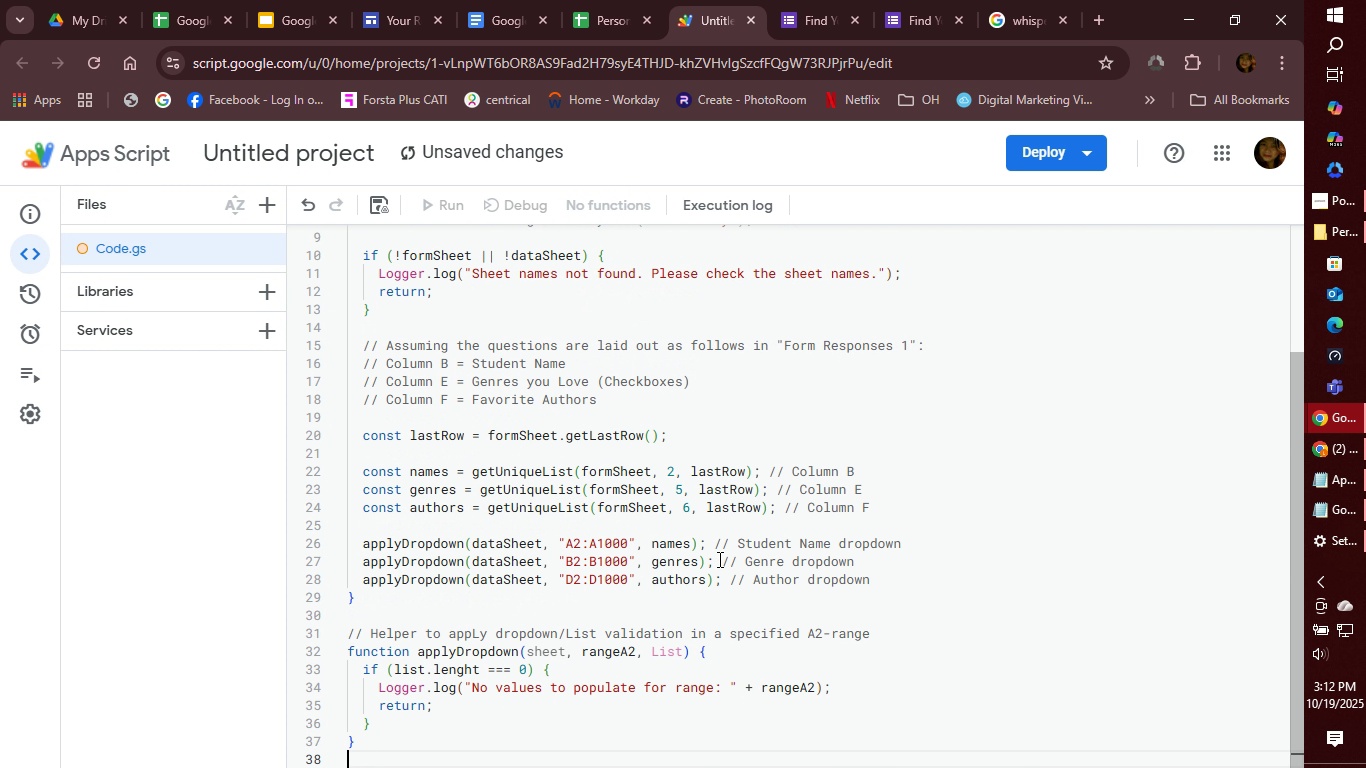 
type(const range = sheet)
 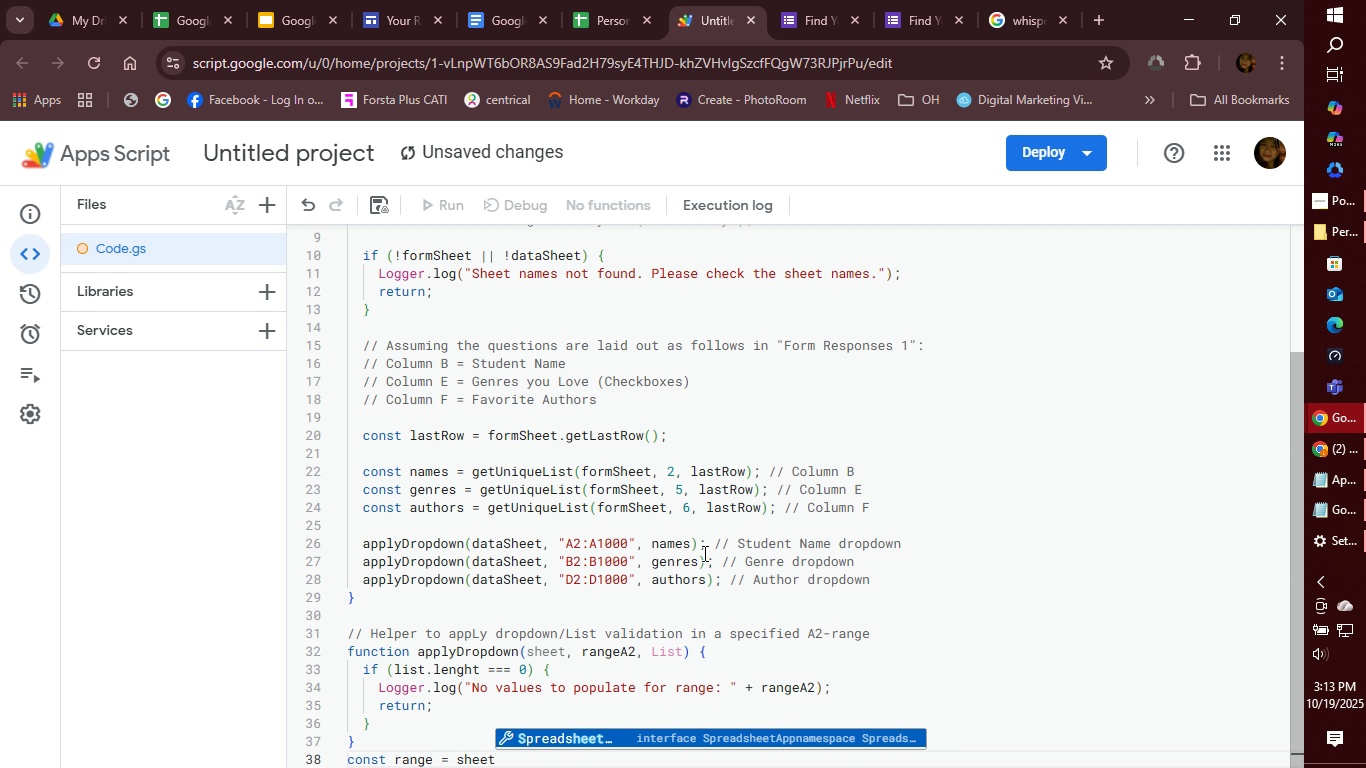 
wait(5.77)
 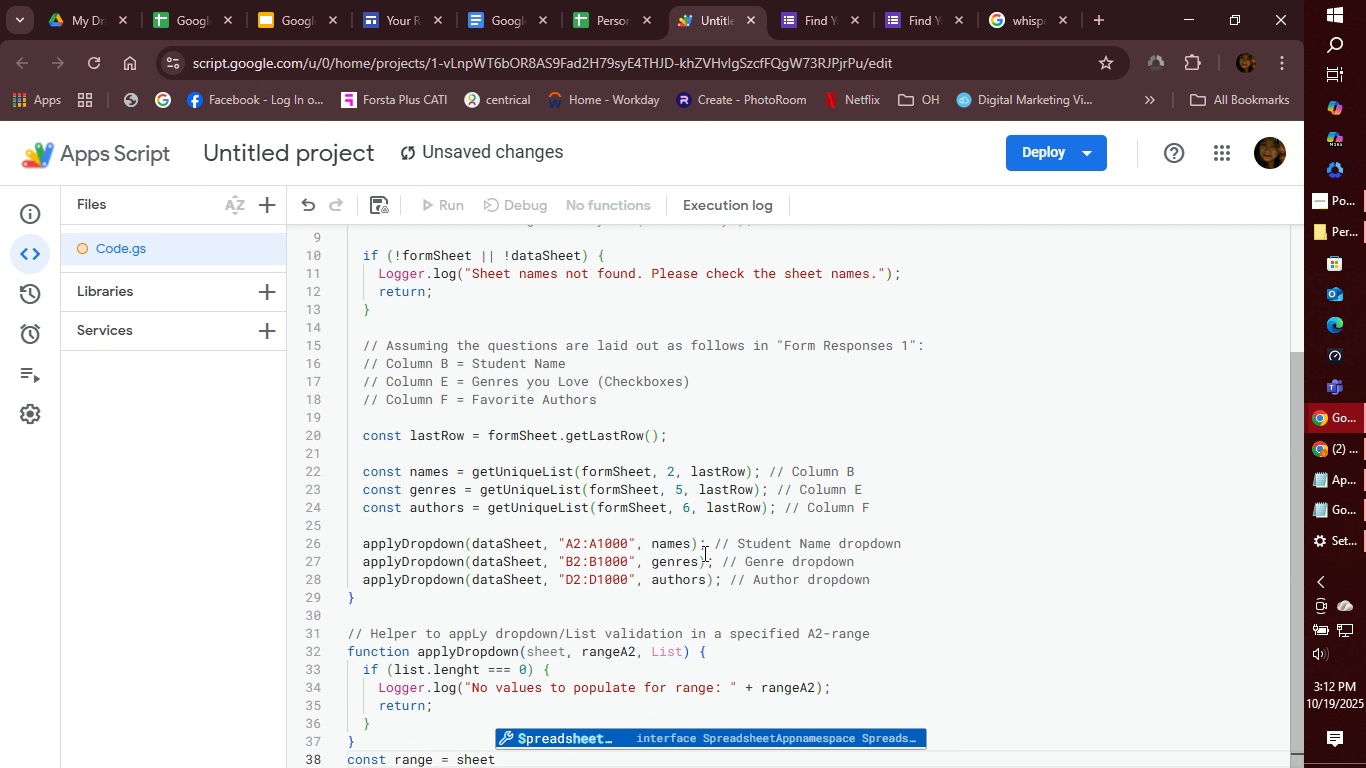 
type(.getRange)
 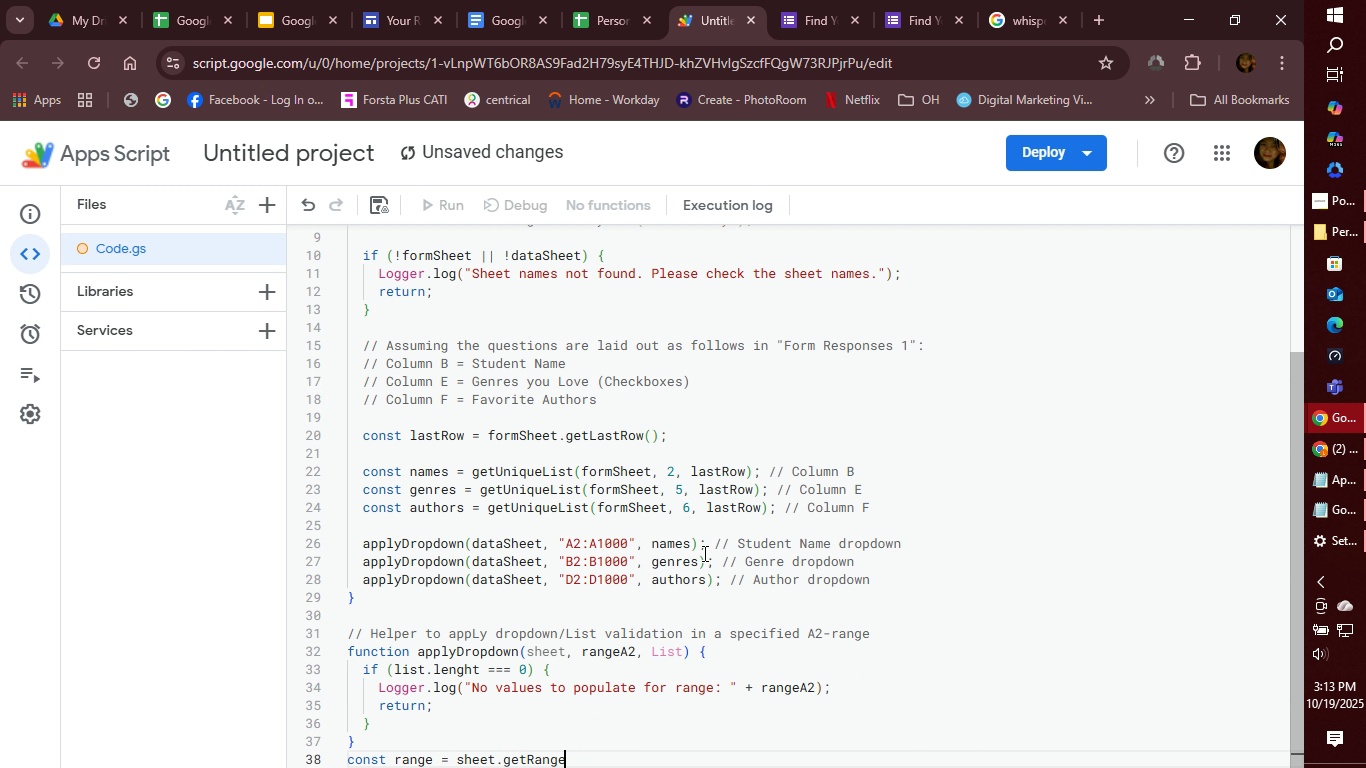 
type((rangeA2)
 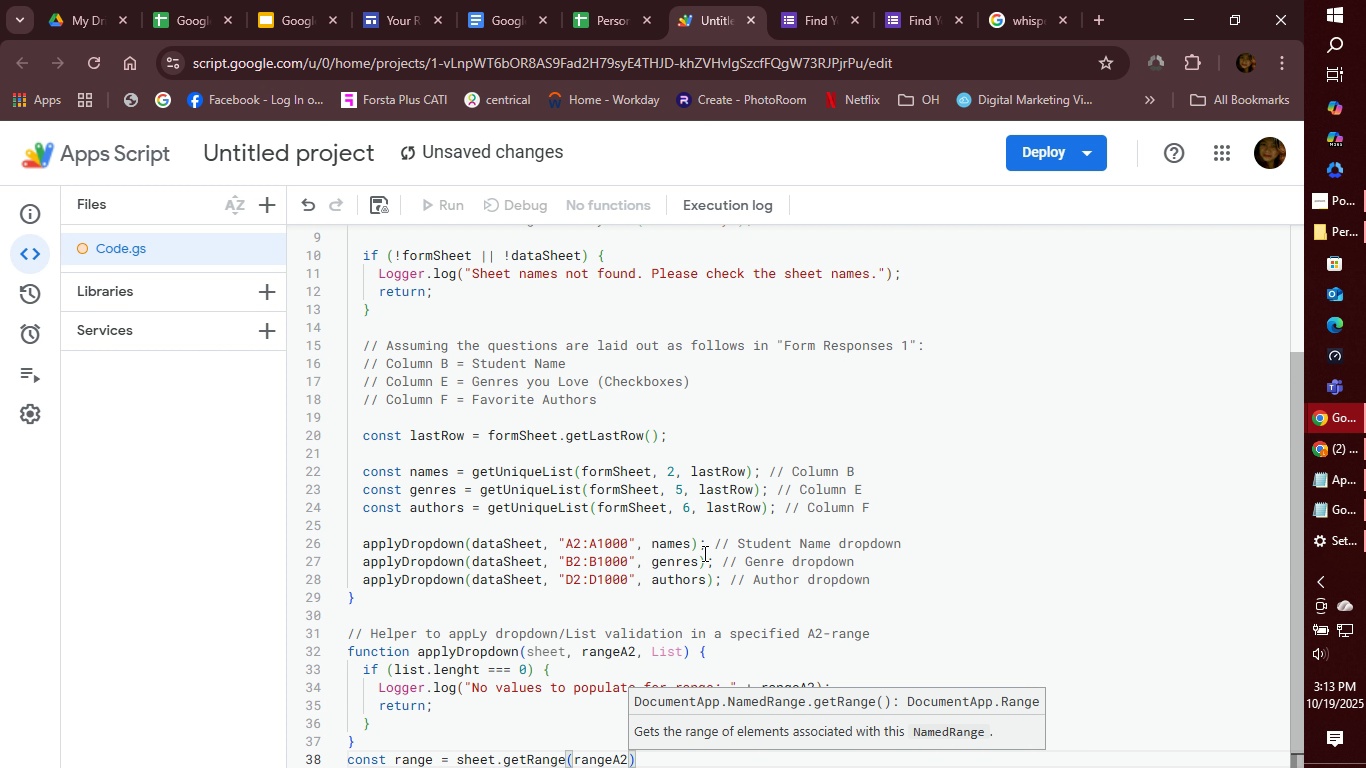 
key(ArrowRight)
 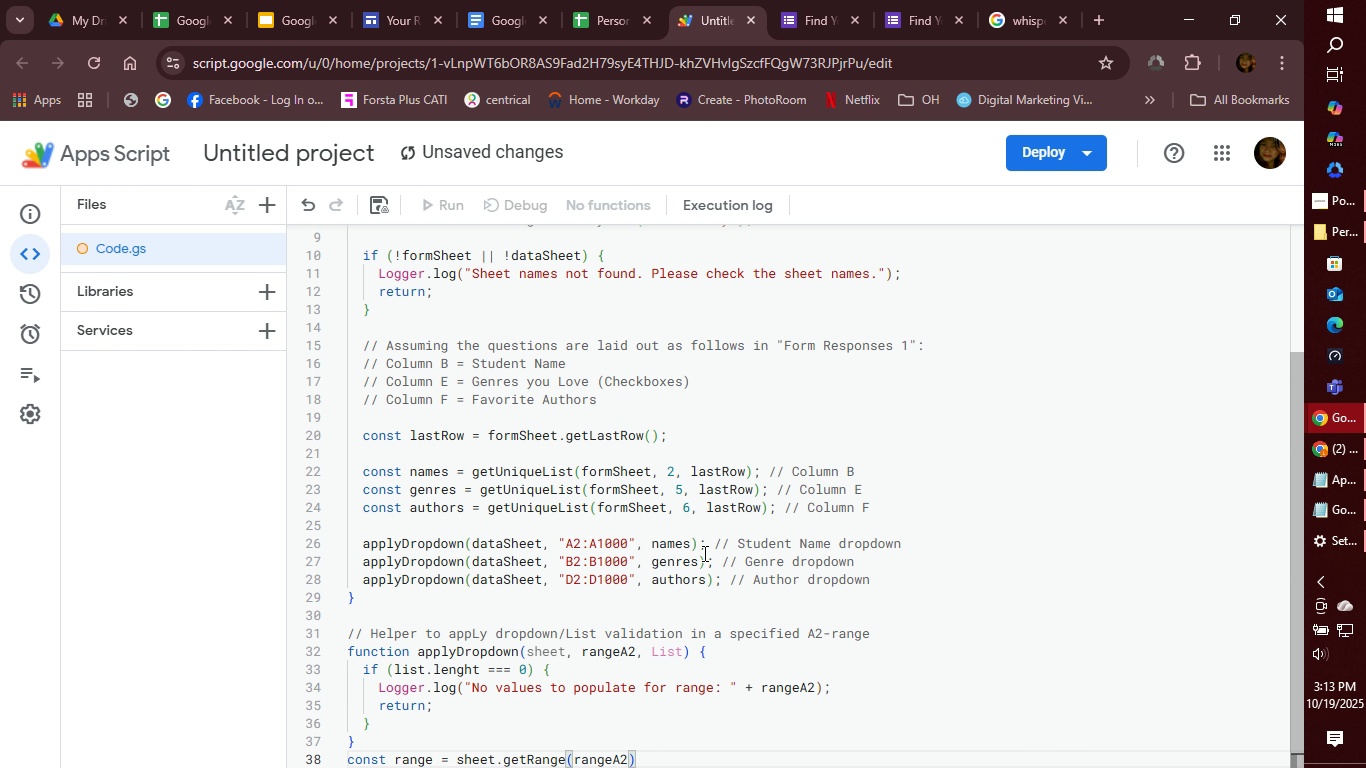 
key(Semicolon)
 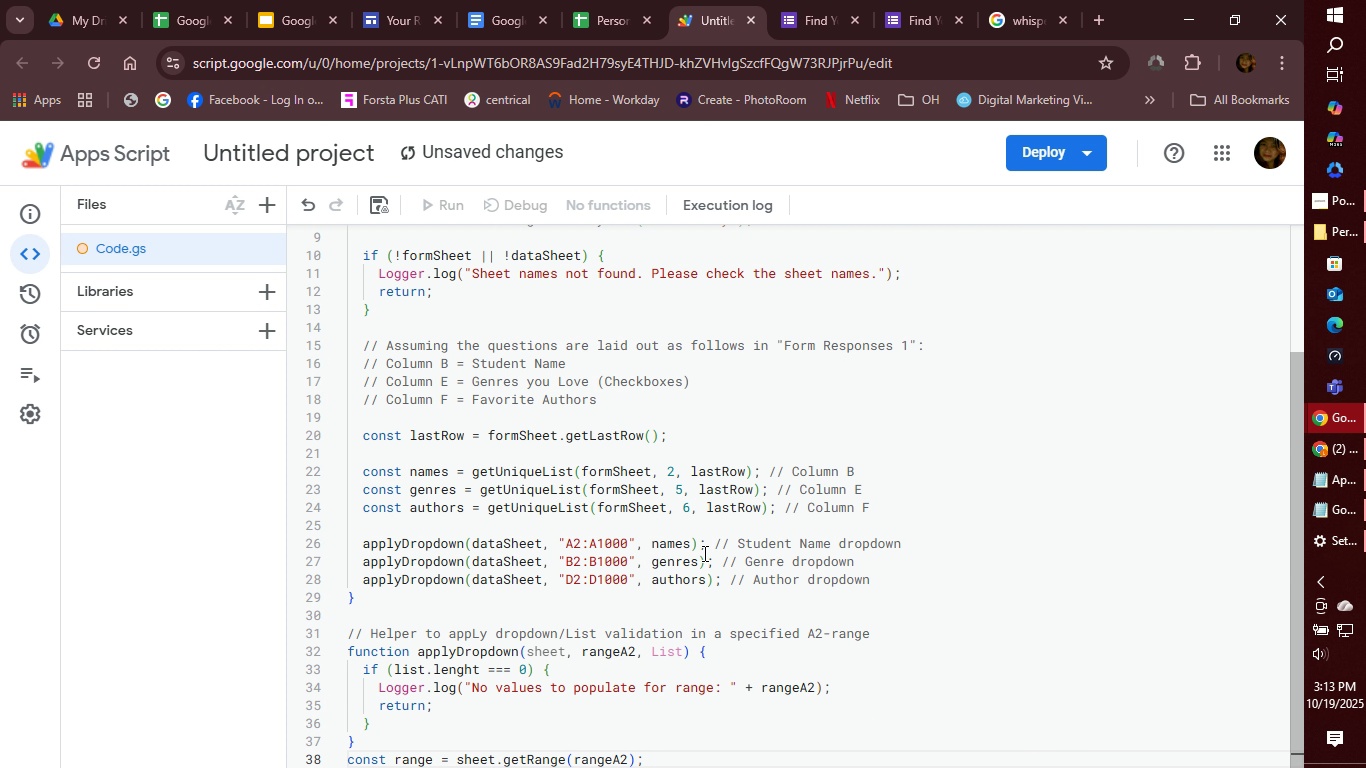 
key(Enter)
 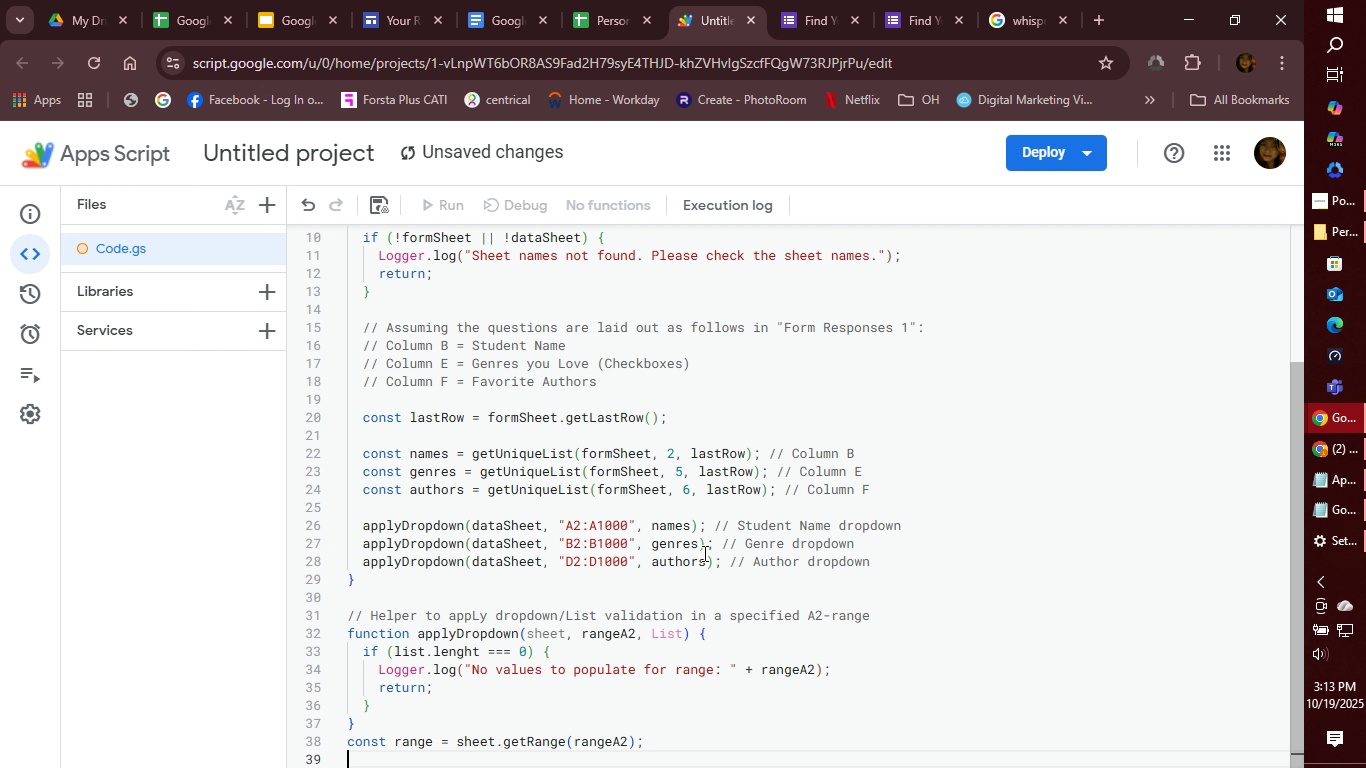 
type(const rule)
 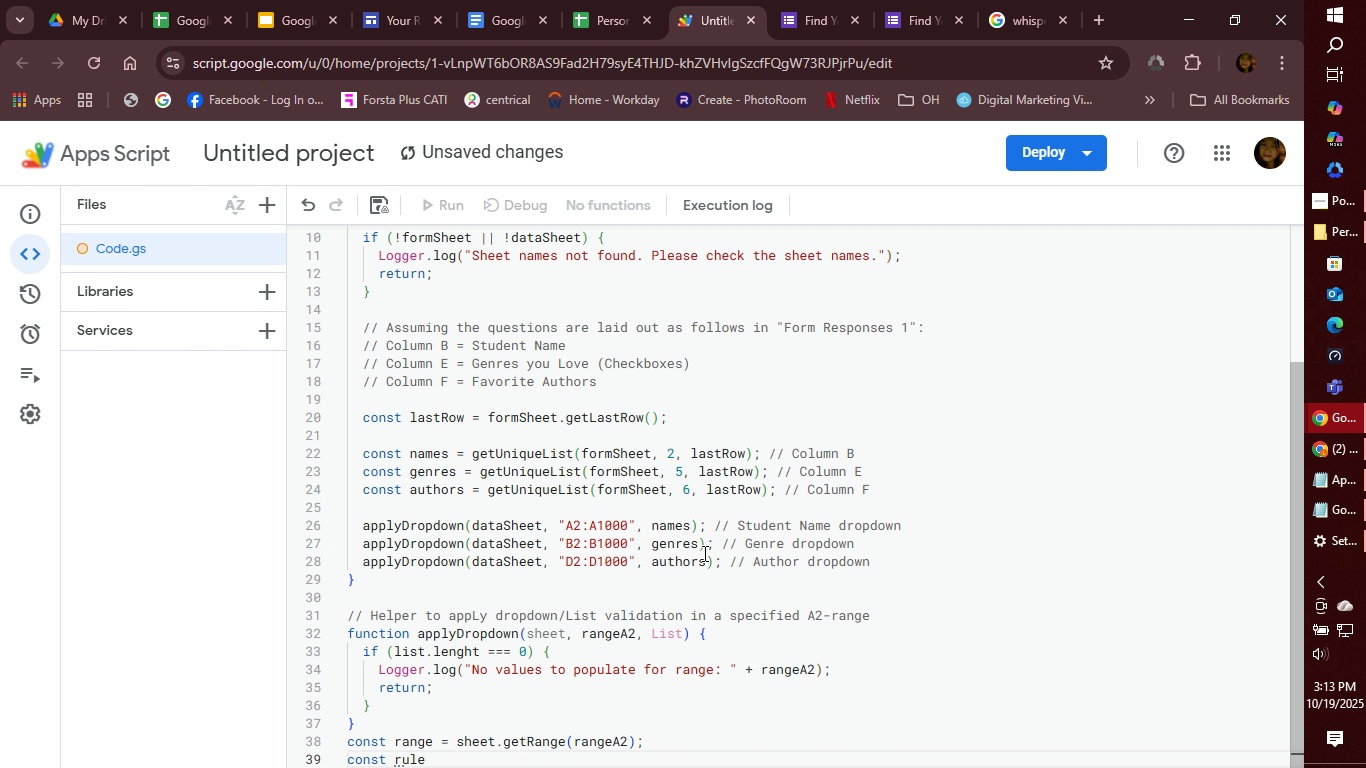 
key(Space)
 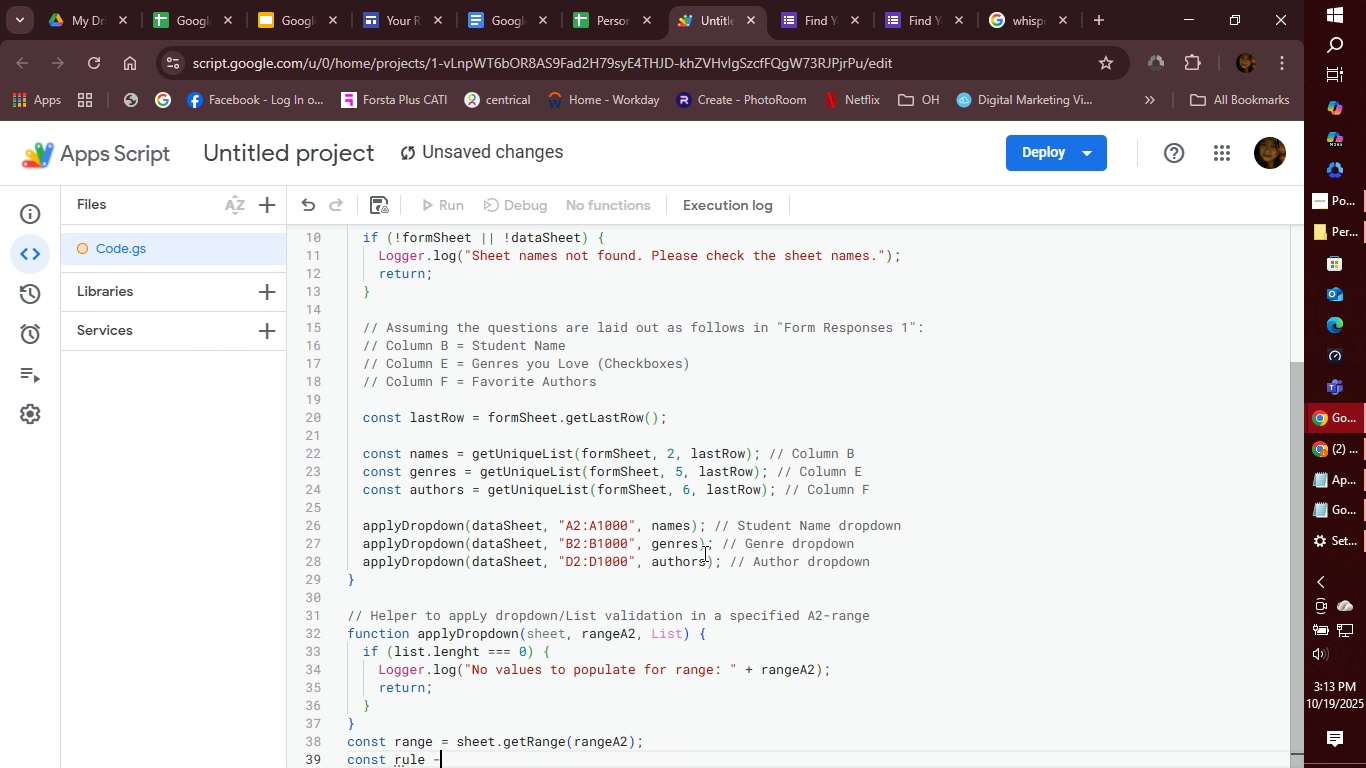 
key(Minus)
 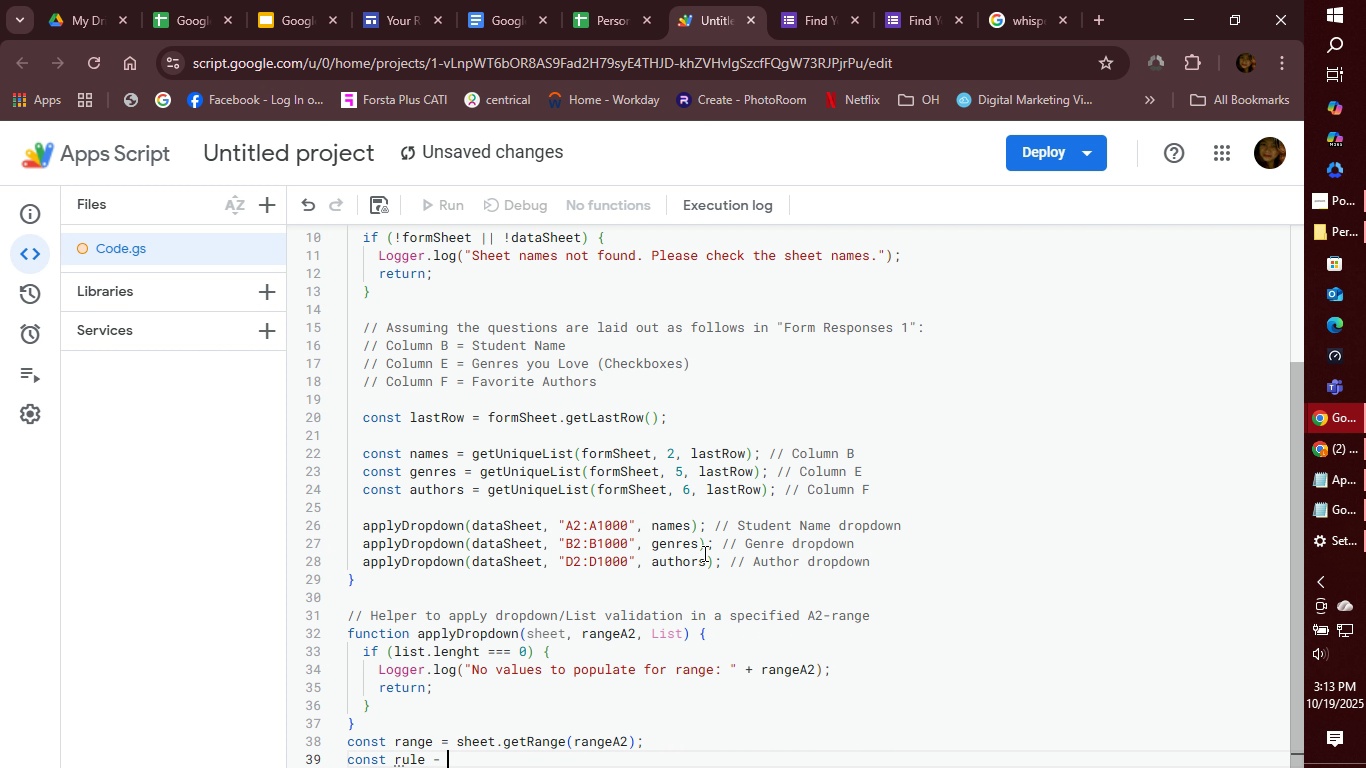 
key(Space)
 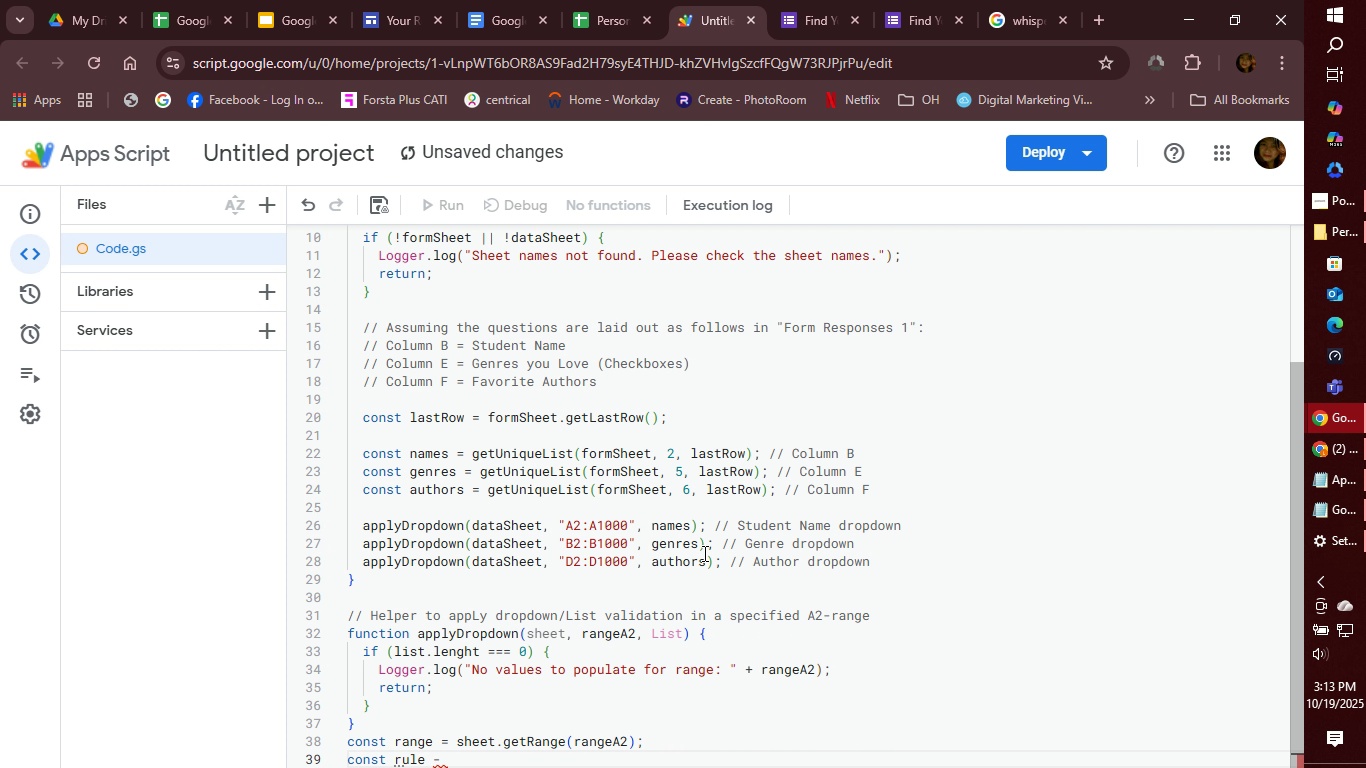 
key(Backspace)
 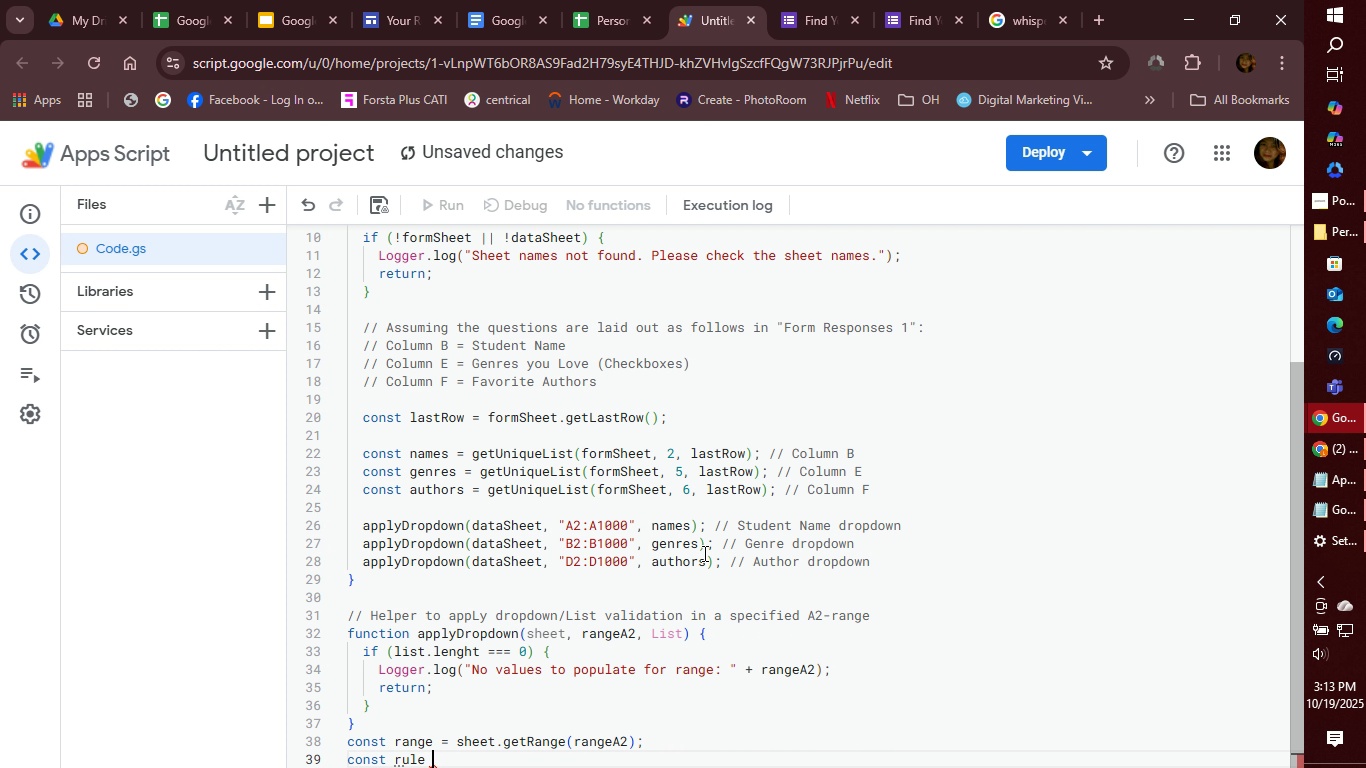 
key(Backspace)
 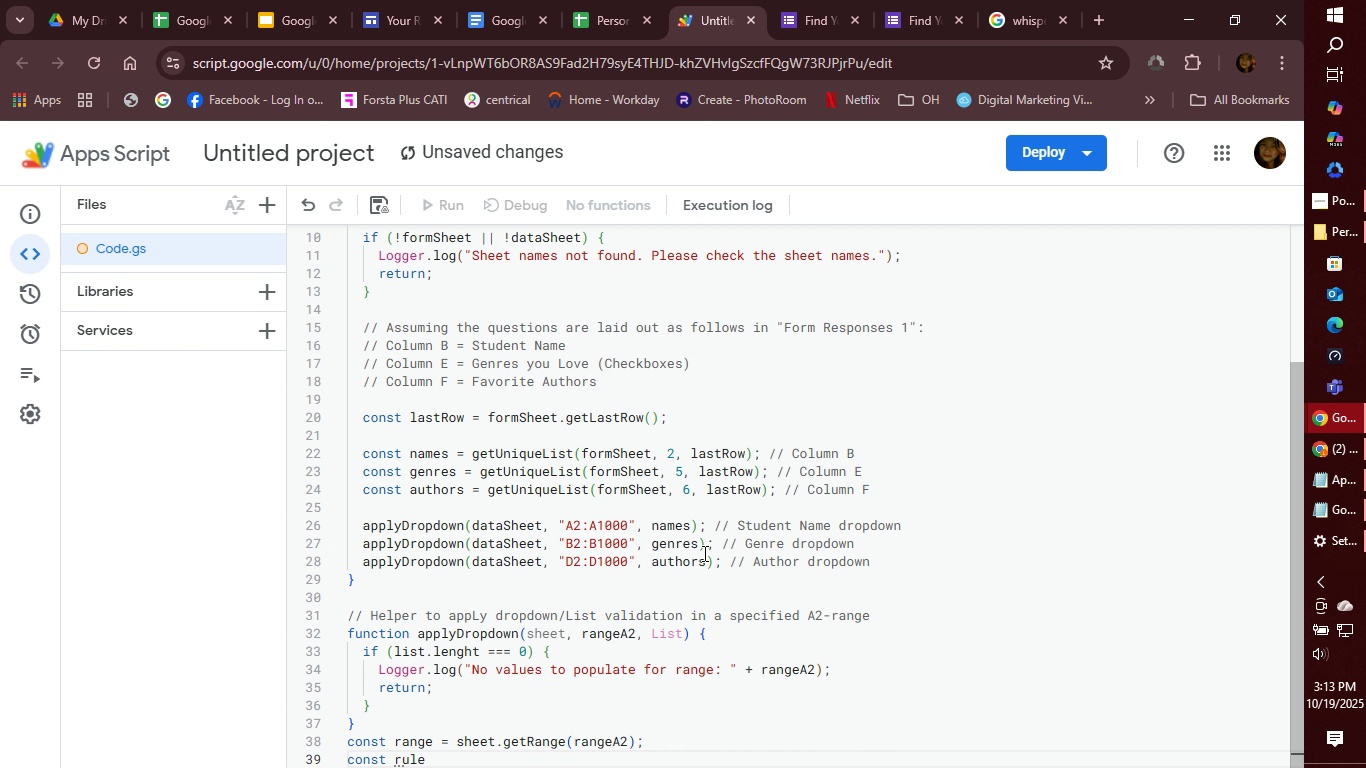 
key(Equal)
 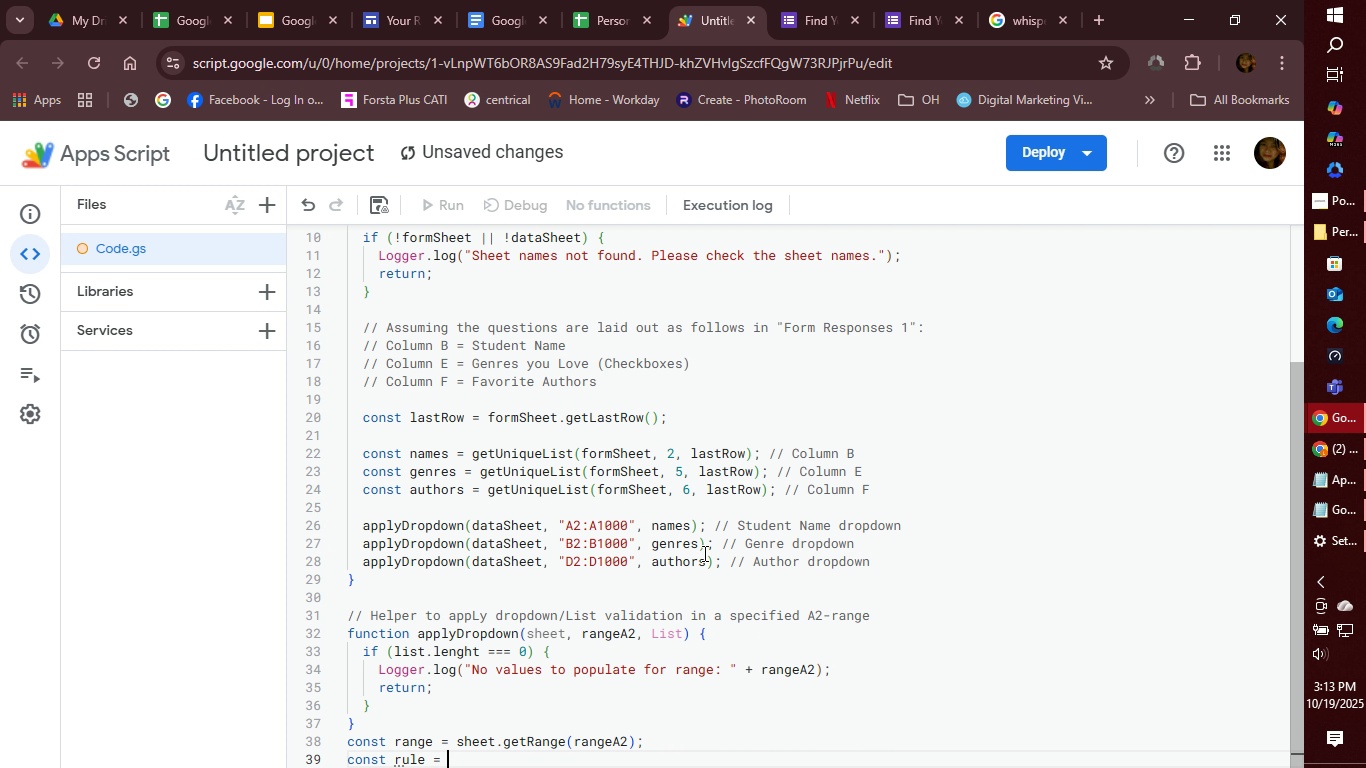 
key(Space)
 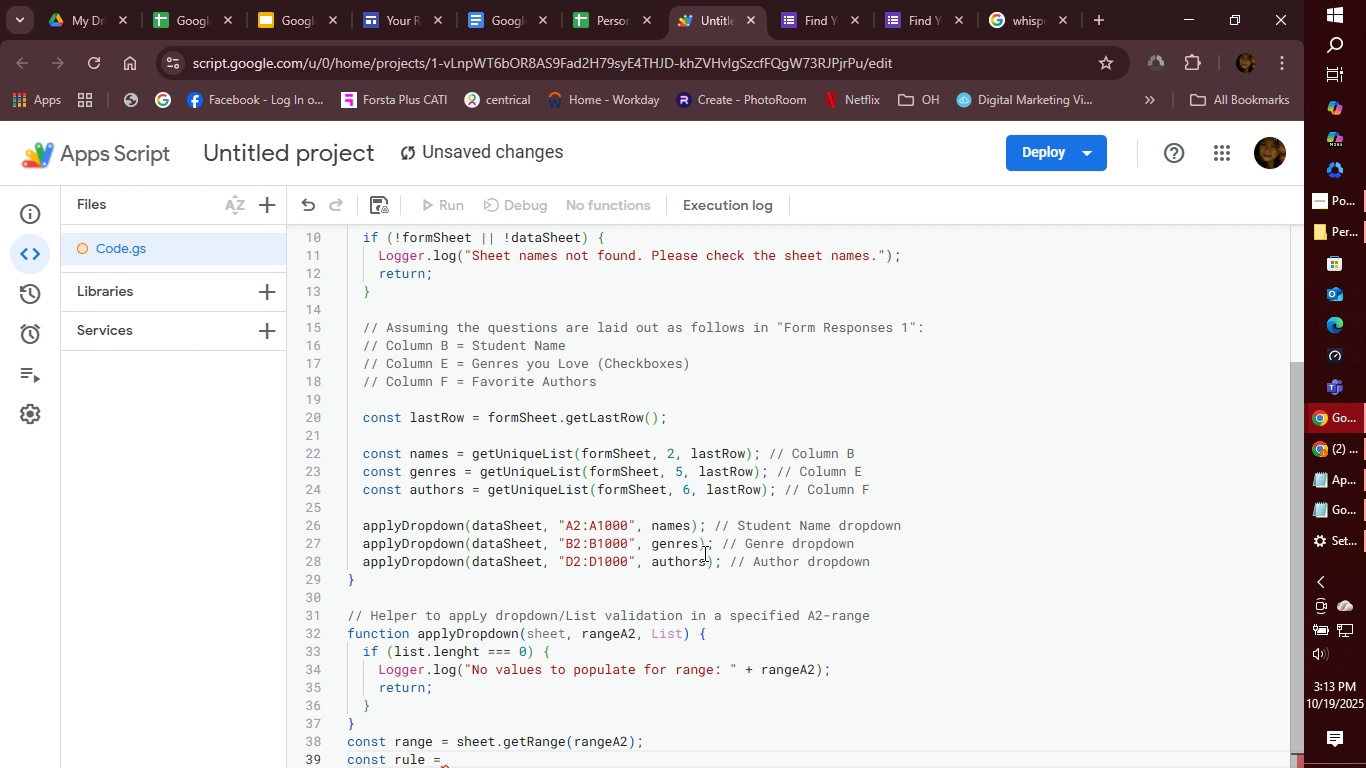 
wait(24.83)
 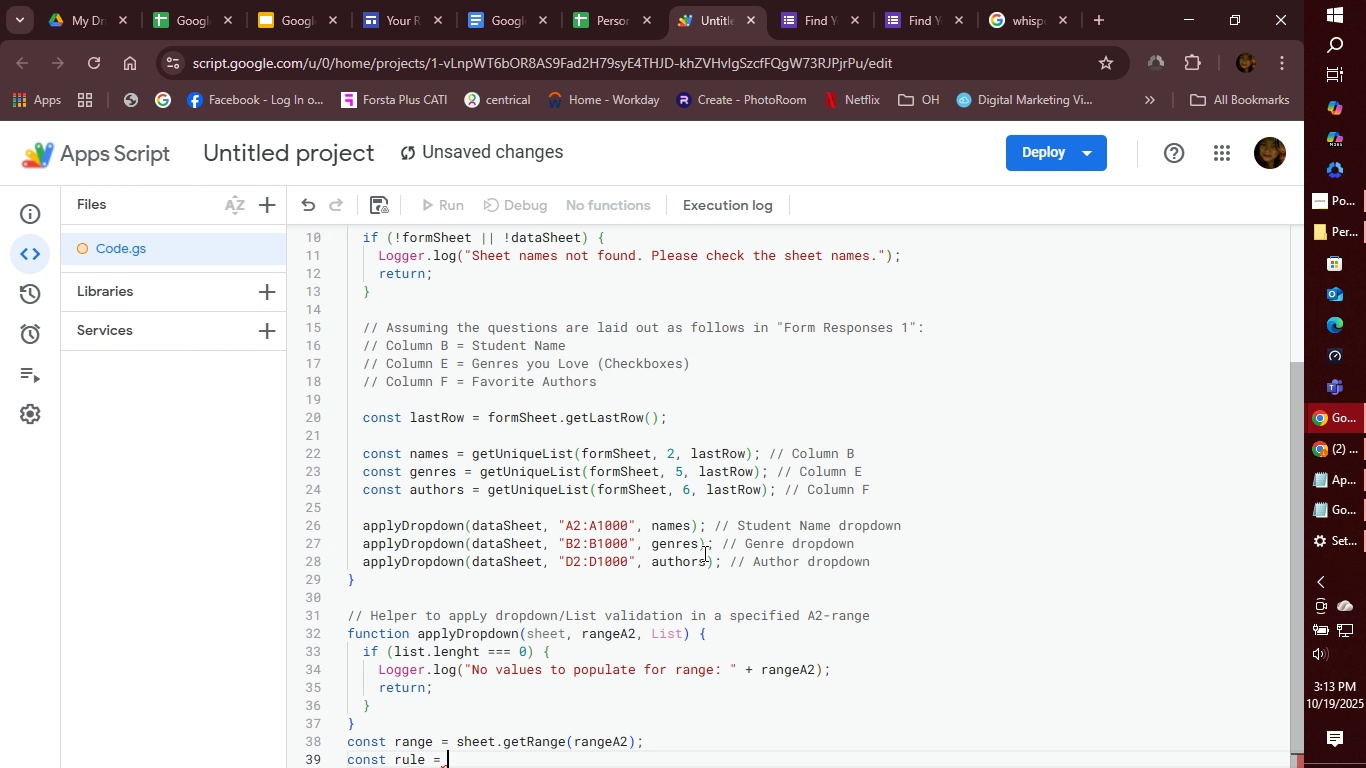 
type(Spre)
 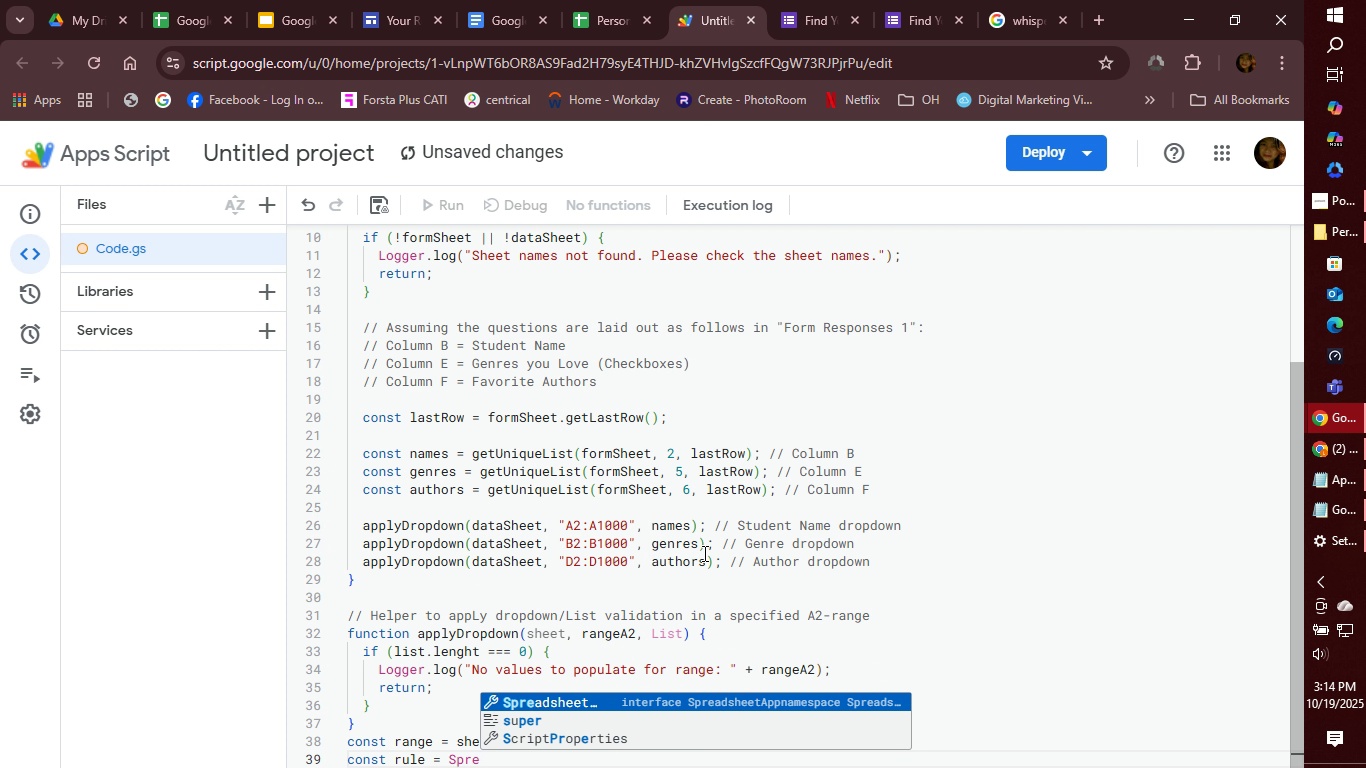 
key(Enter)
 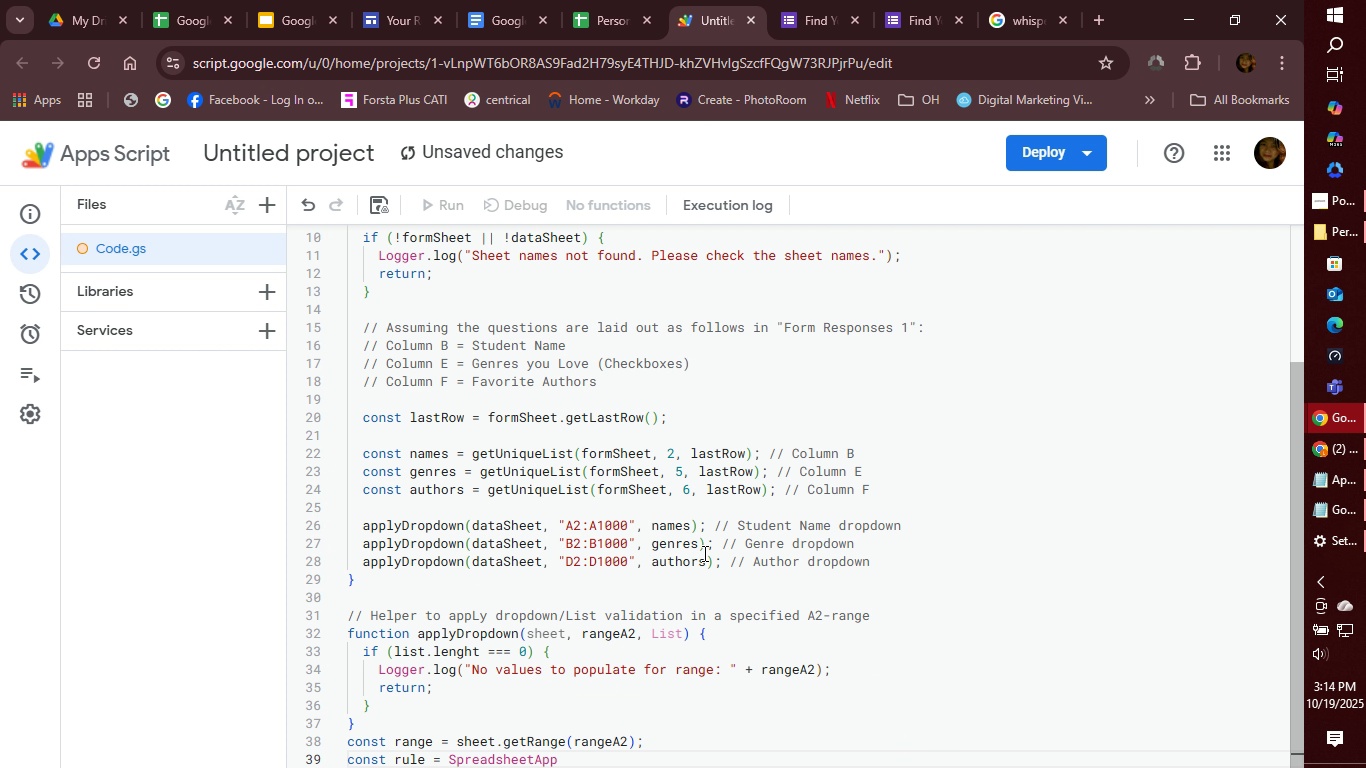 
key(Period)
 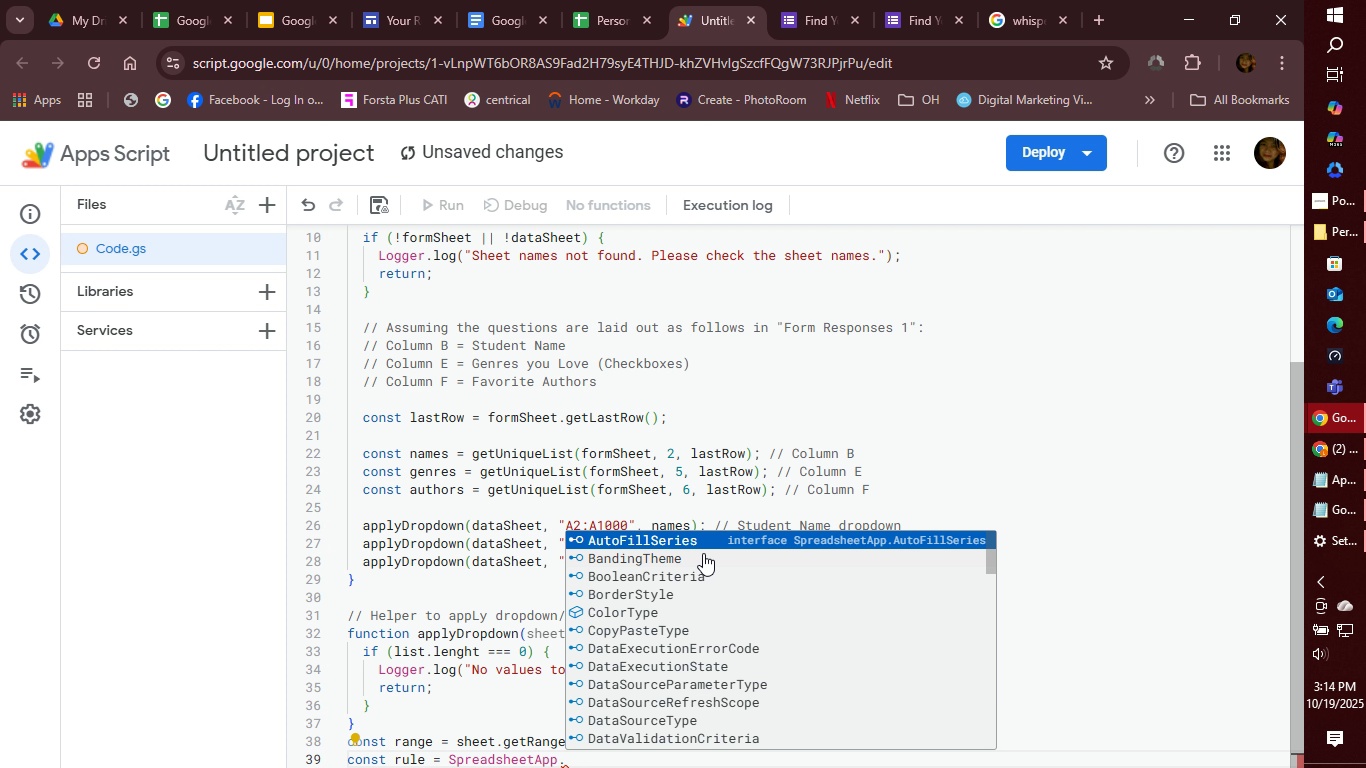 
type(new)
 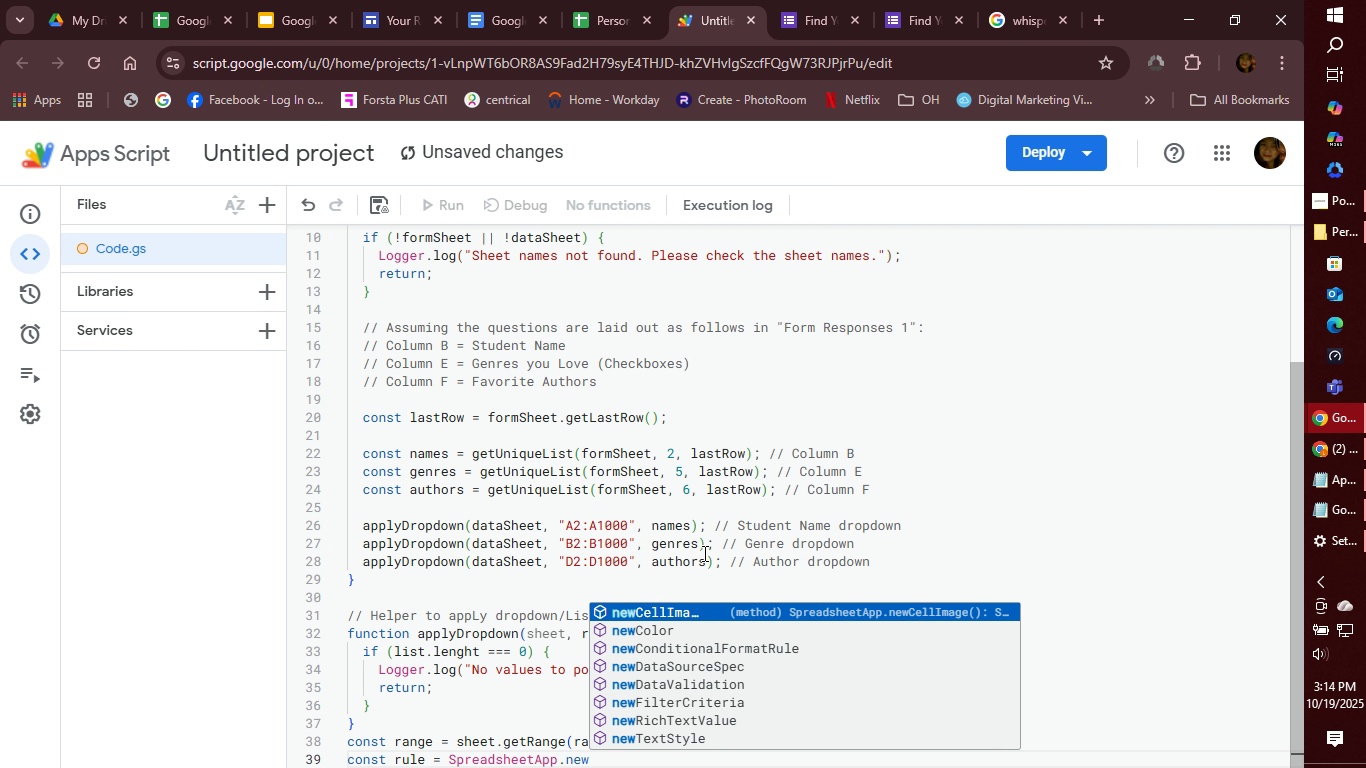 
key(ArrowDown)
 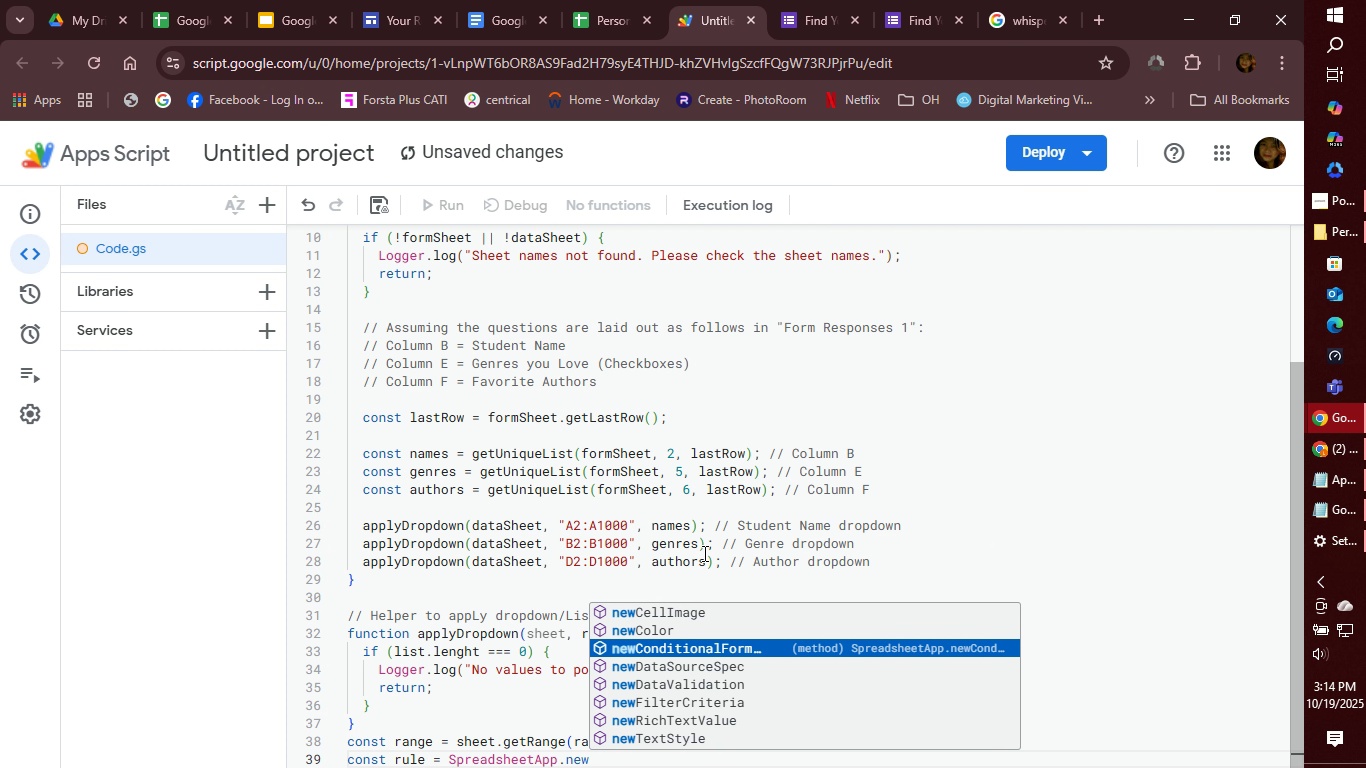 
key(ArrowDown)
 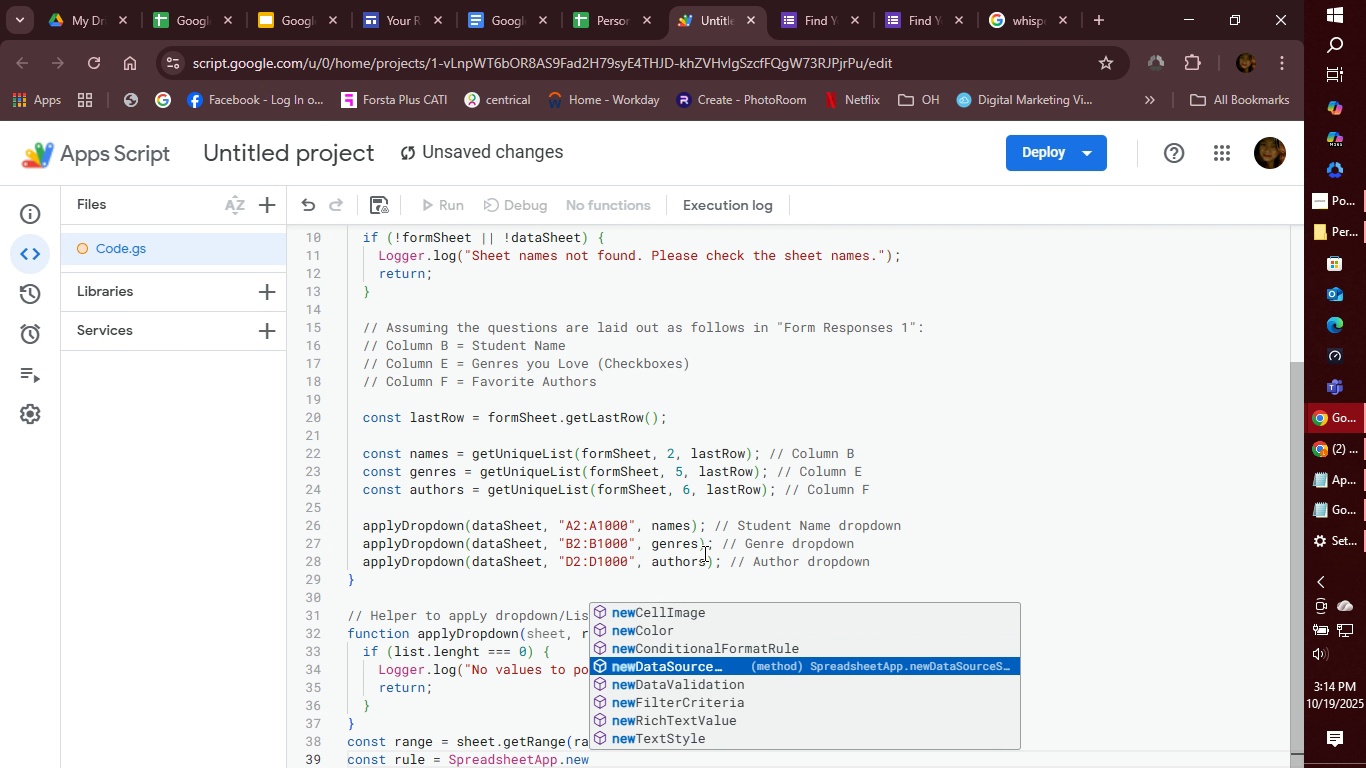 
key(ArrowDown)
 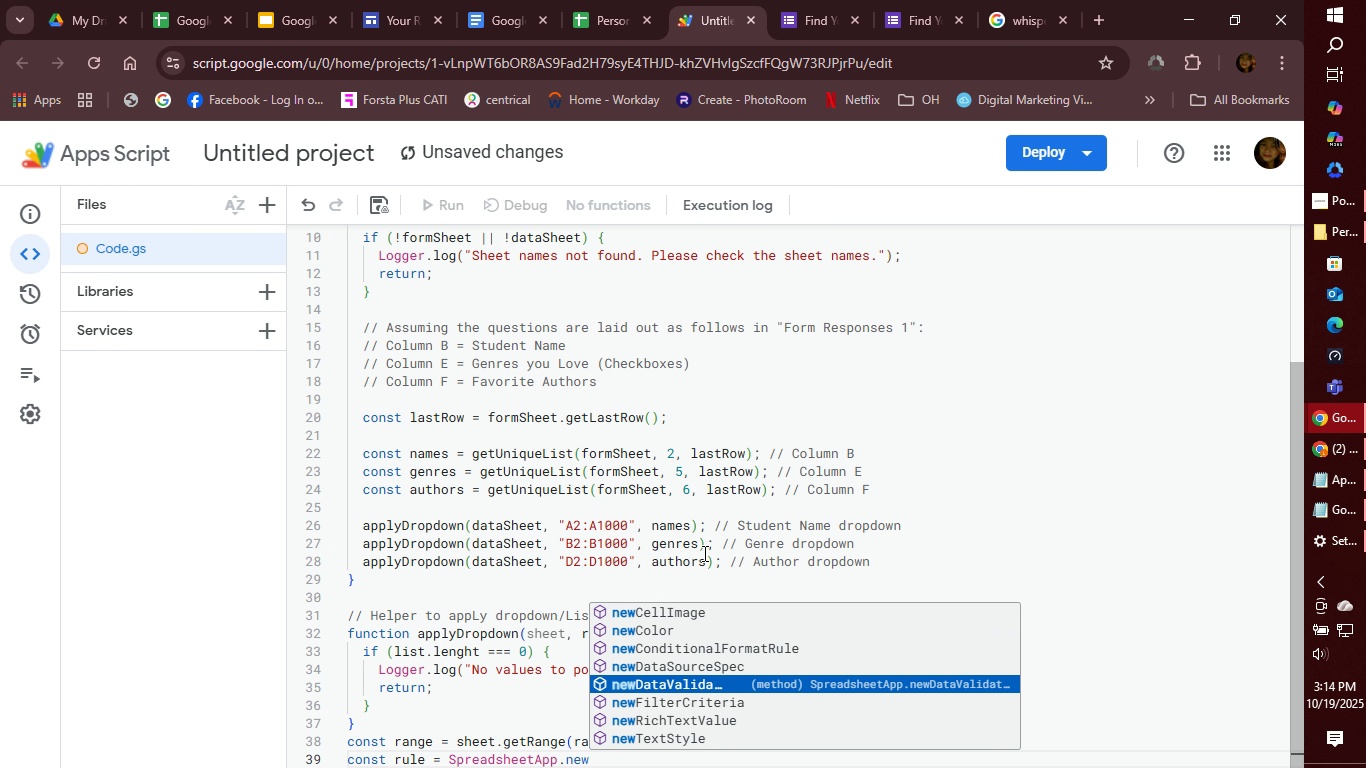 
key(ArrowDown)
 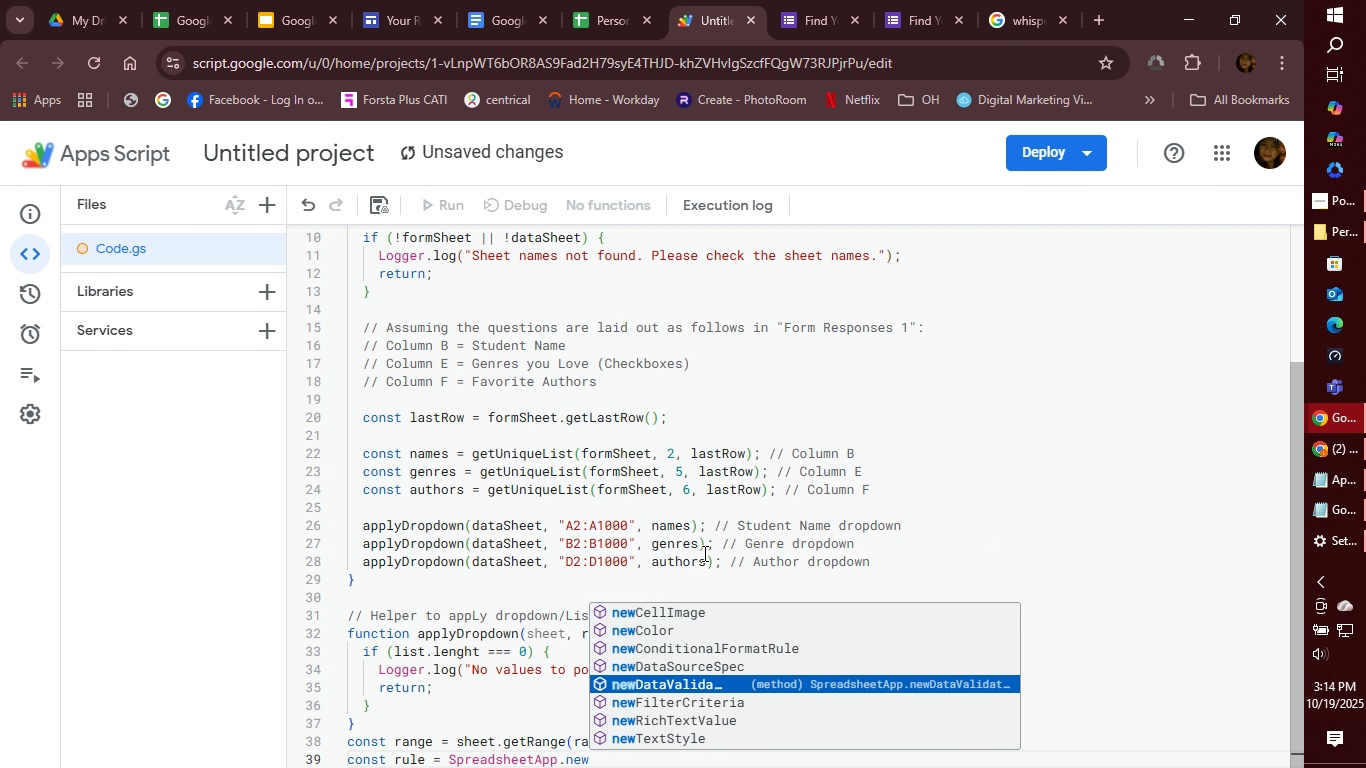 
key(Enter)
 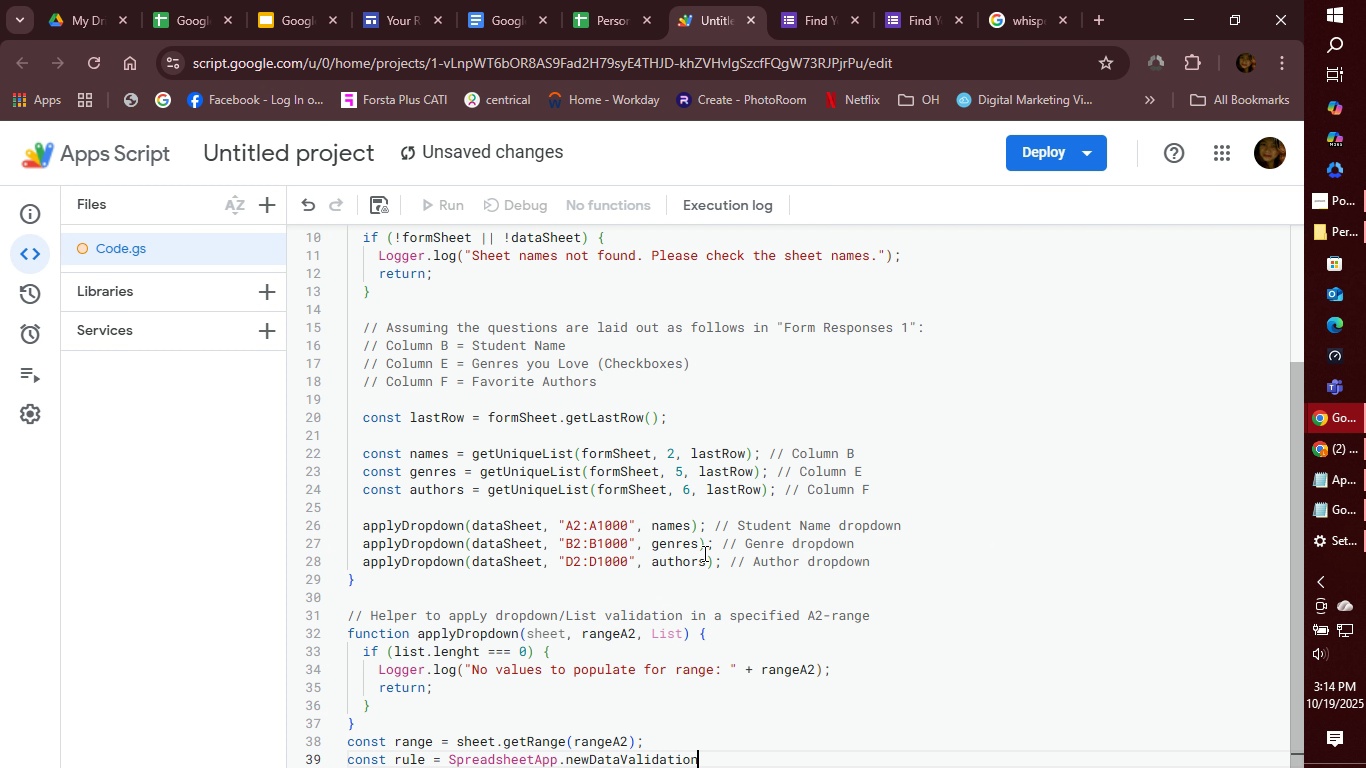 
key(Shift+9)
 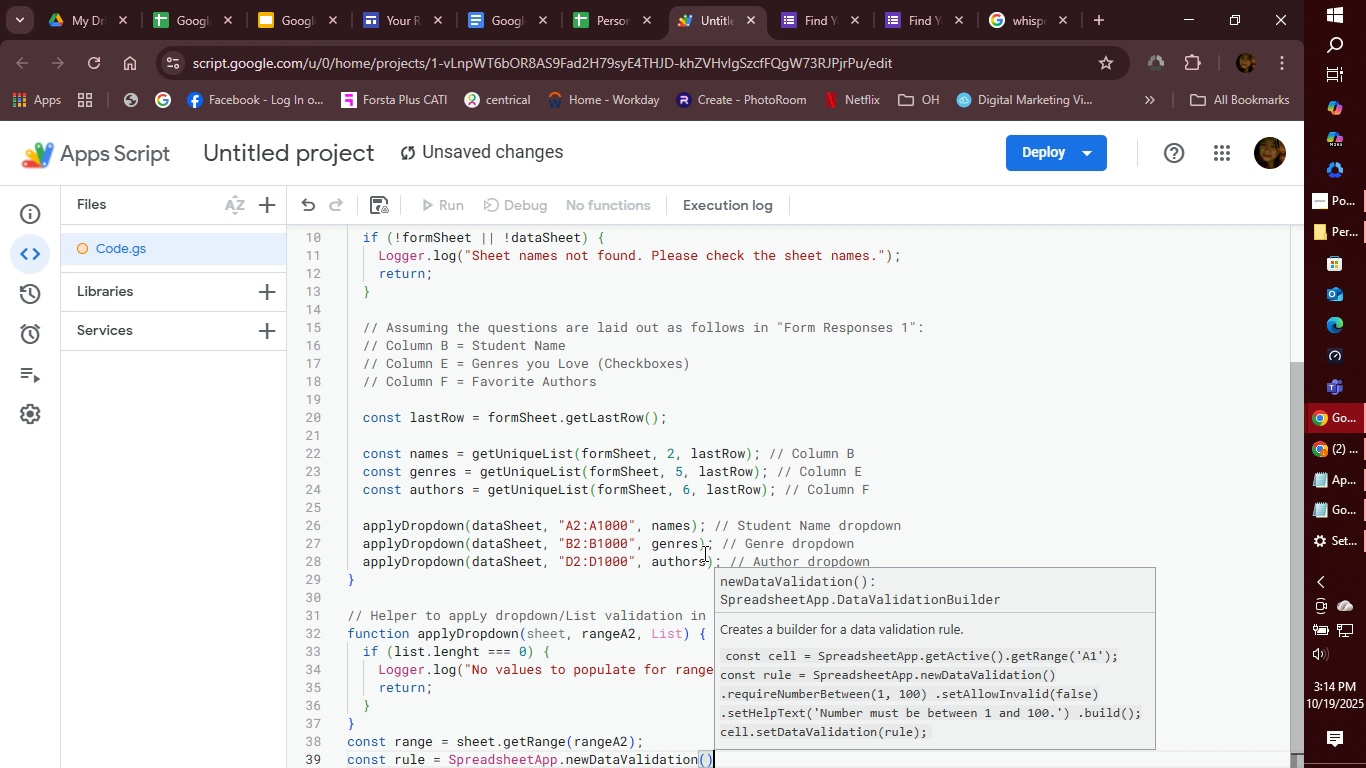 
key(ArrowRight)
 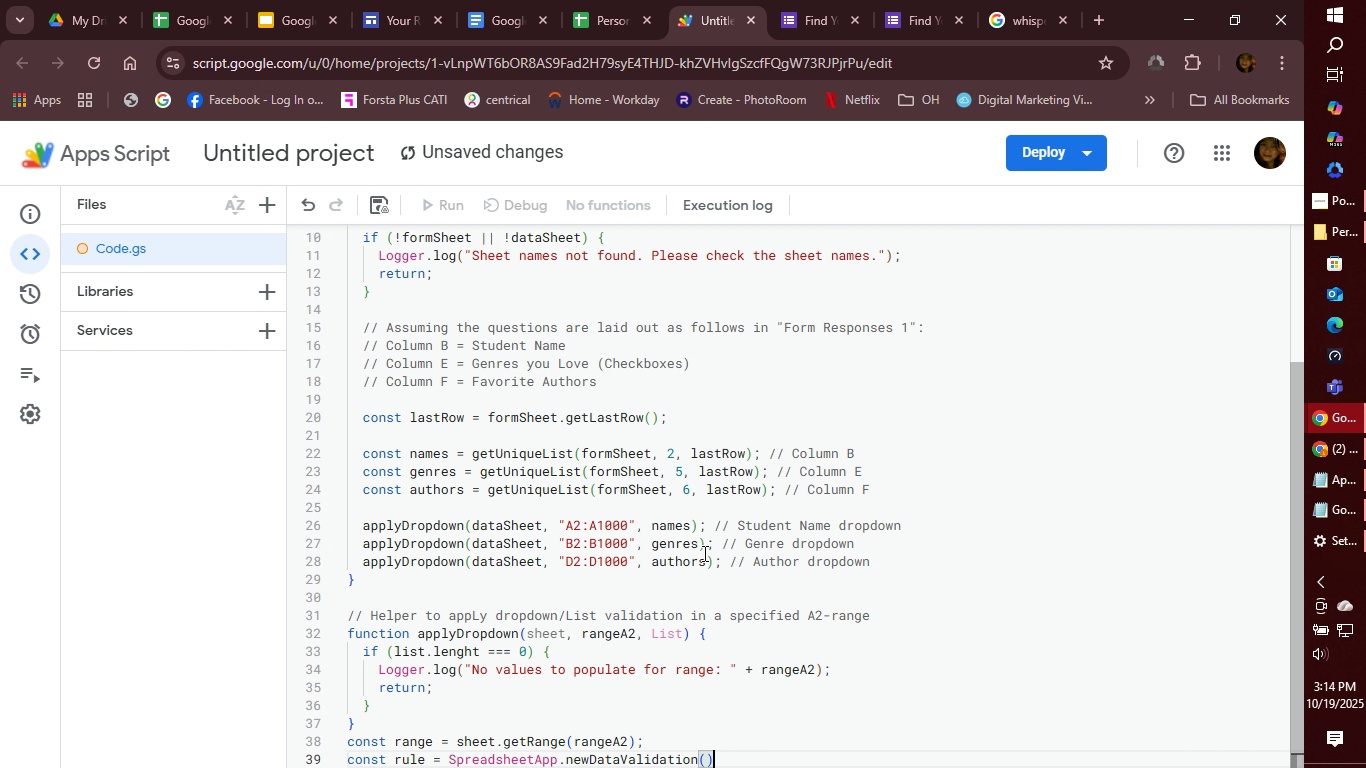 
key(Enter)
 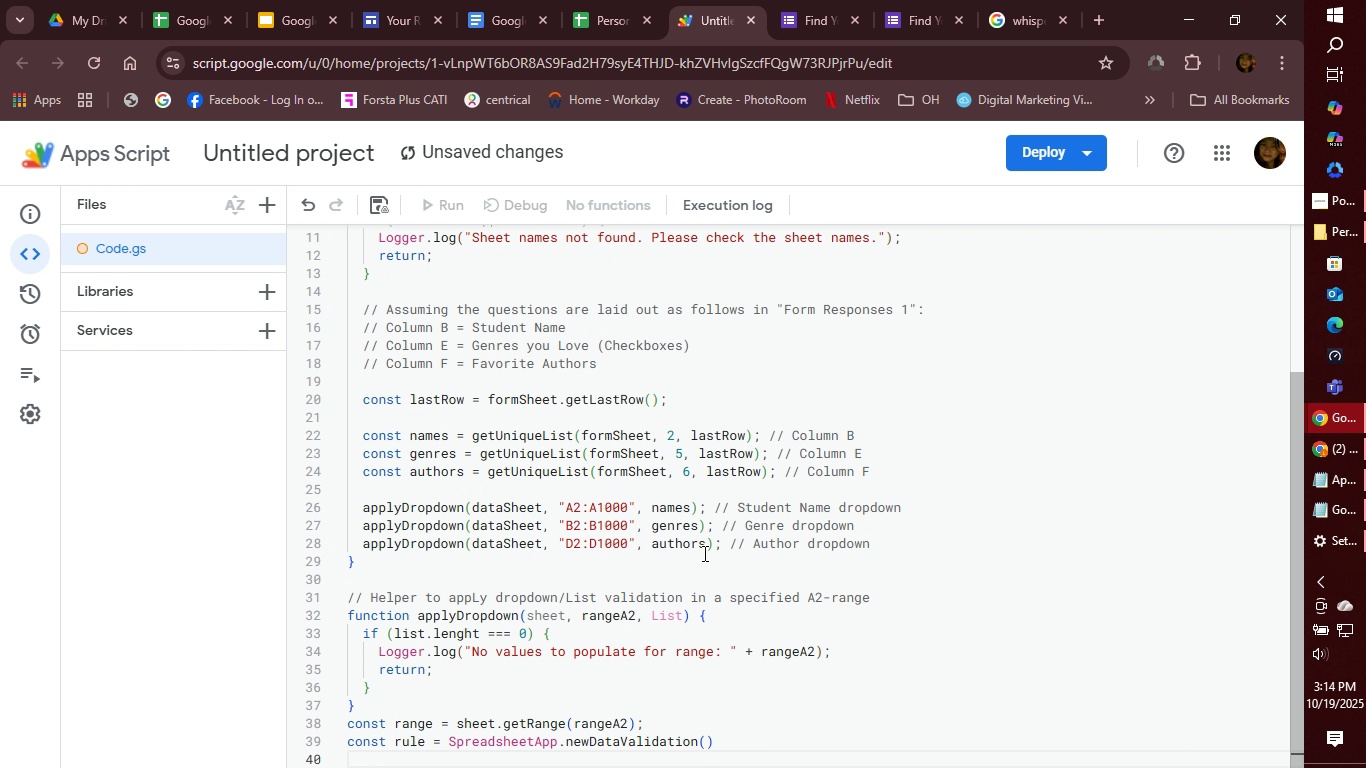 
key(Period)
 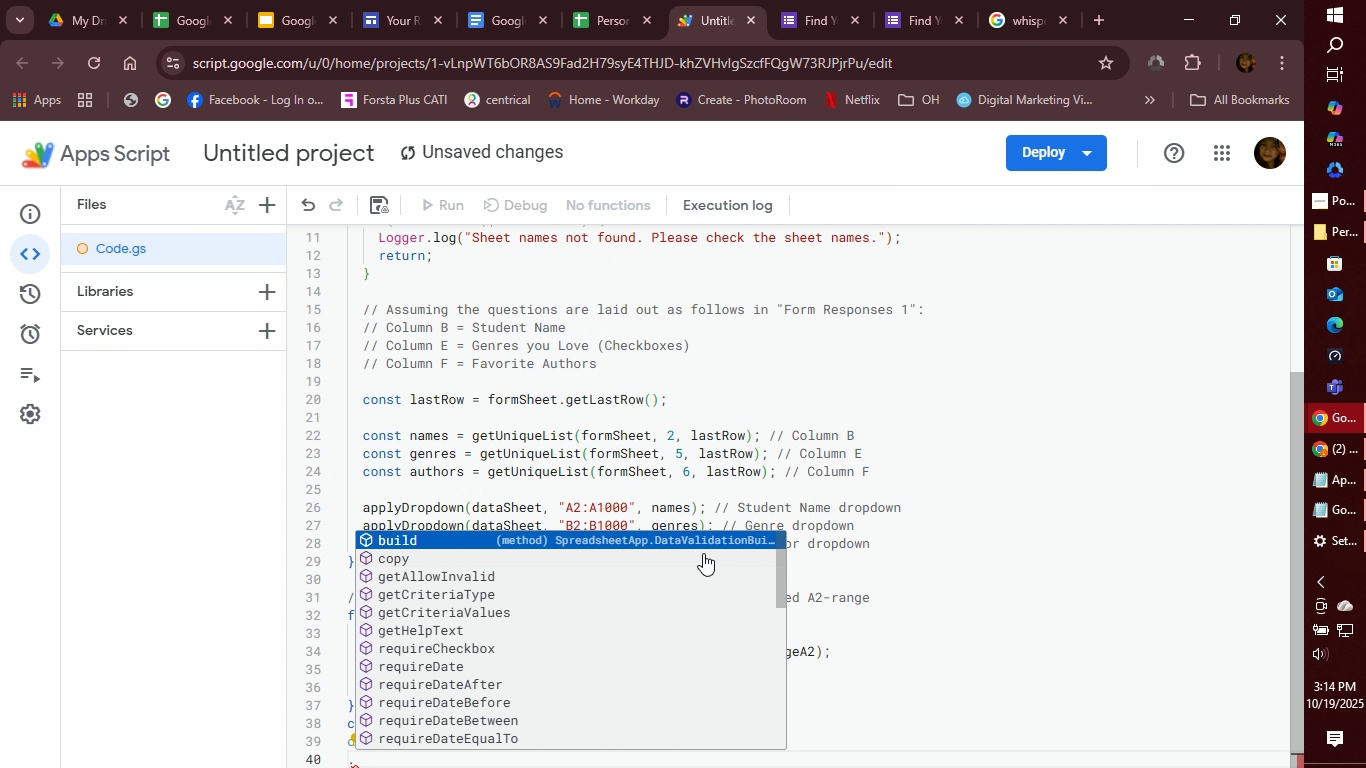 
type(require)
 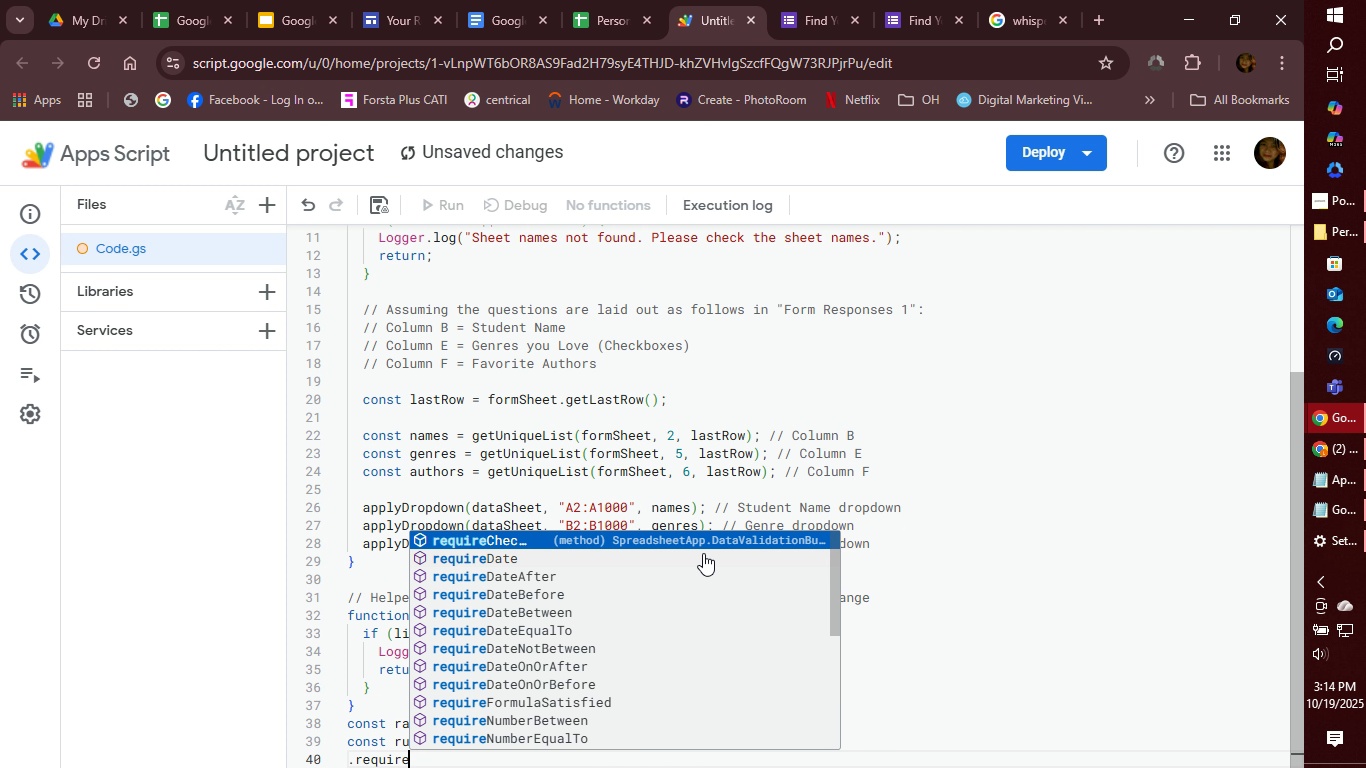 
wait(7.22)
 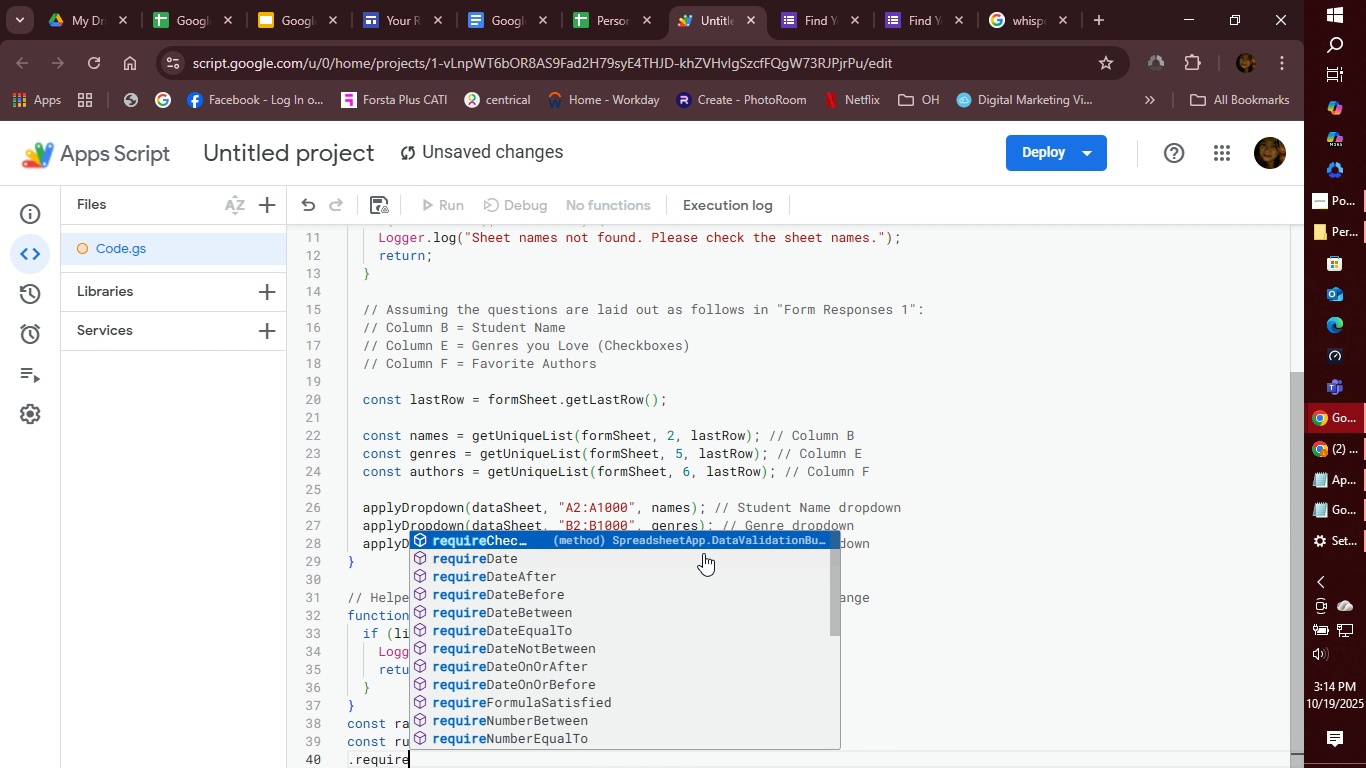 
type(Va)
 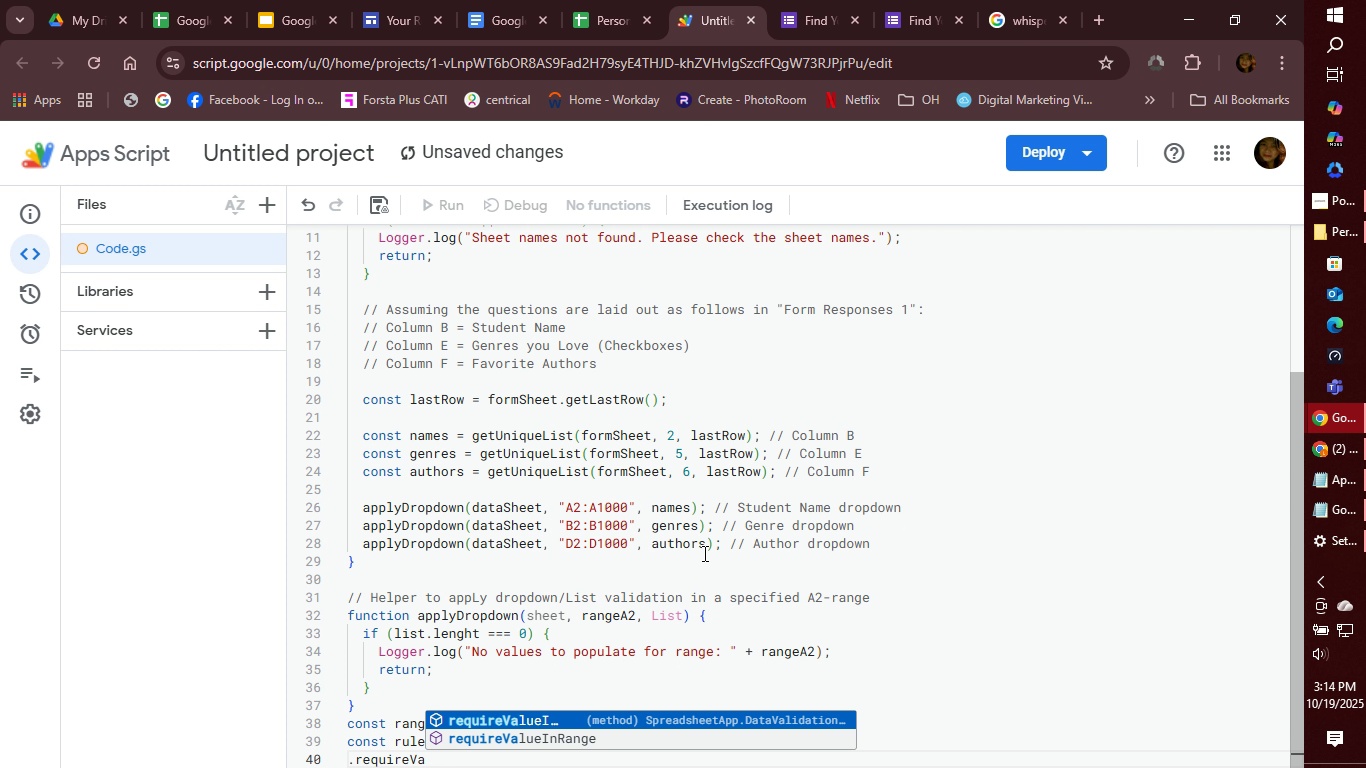 
wait(7.61)
 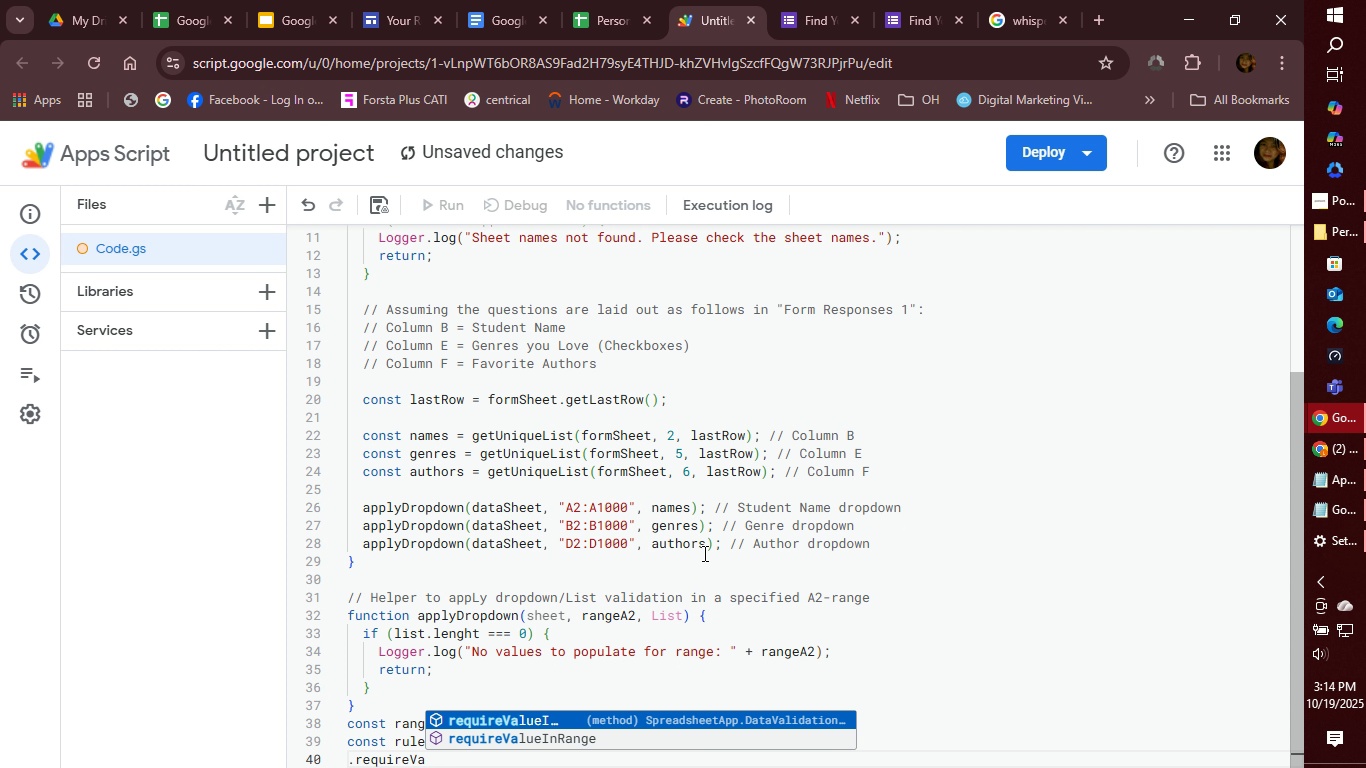 
key(Enter)
 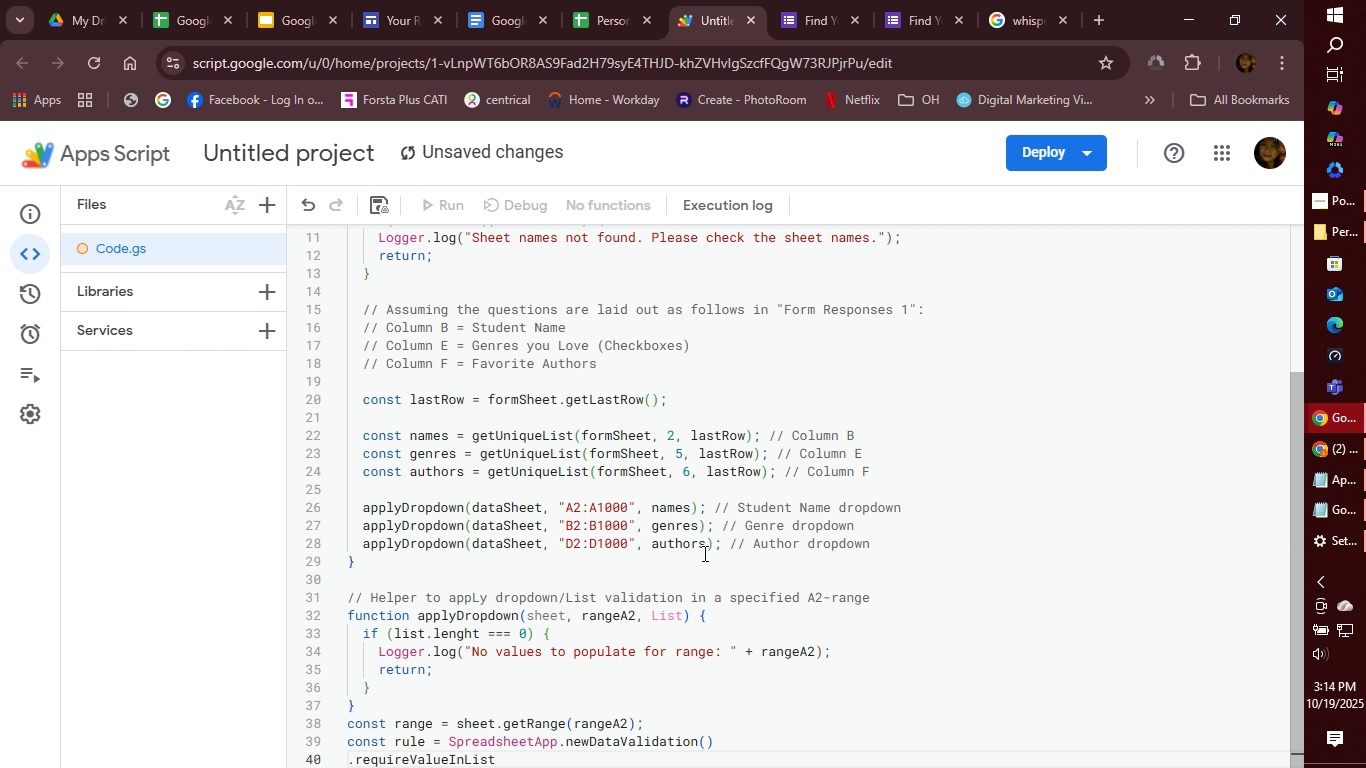 
wait(8.96)
 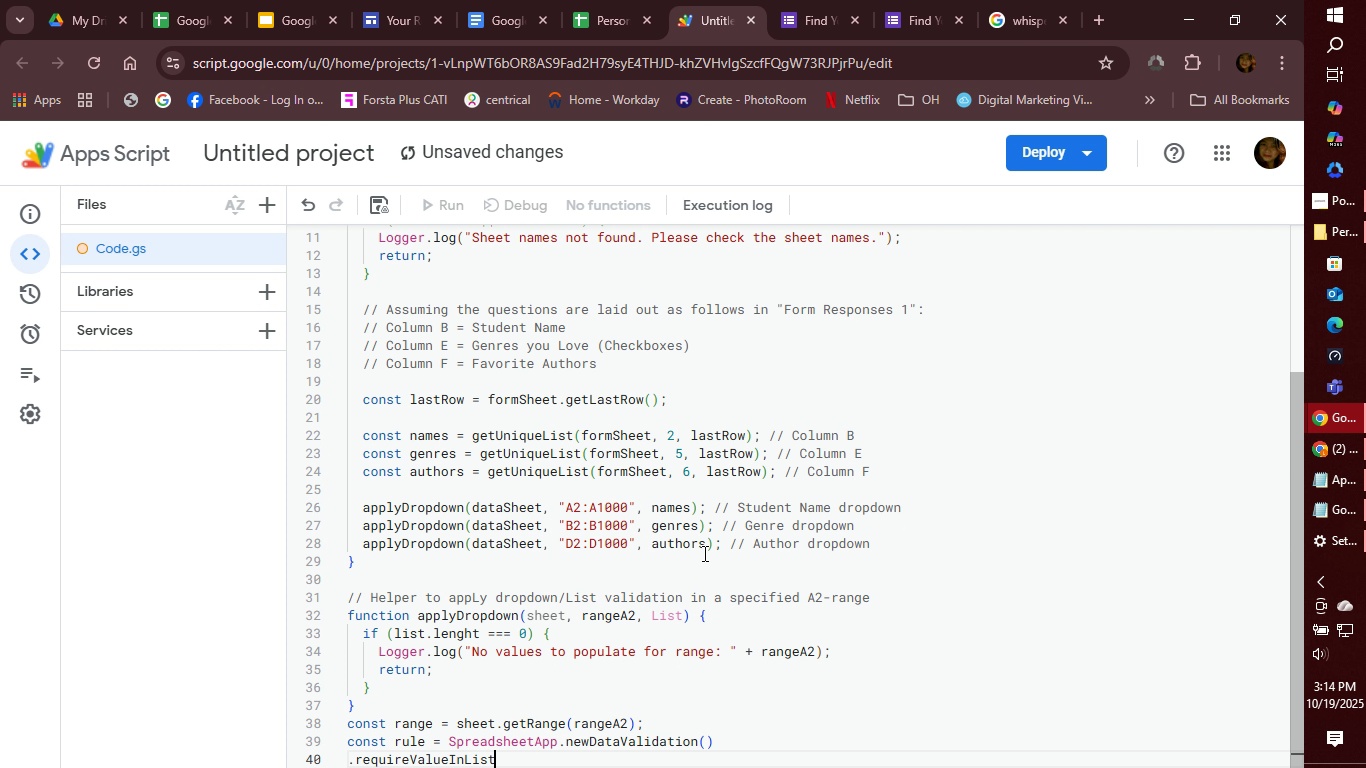 
type((liss)
key(Backspace)
type(t)
key(Backspace)
key(Backspace)
type(List)
 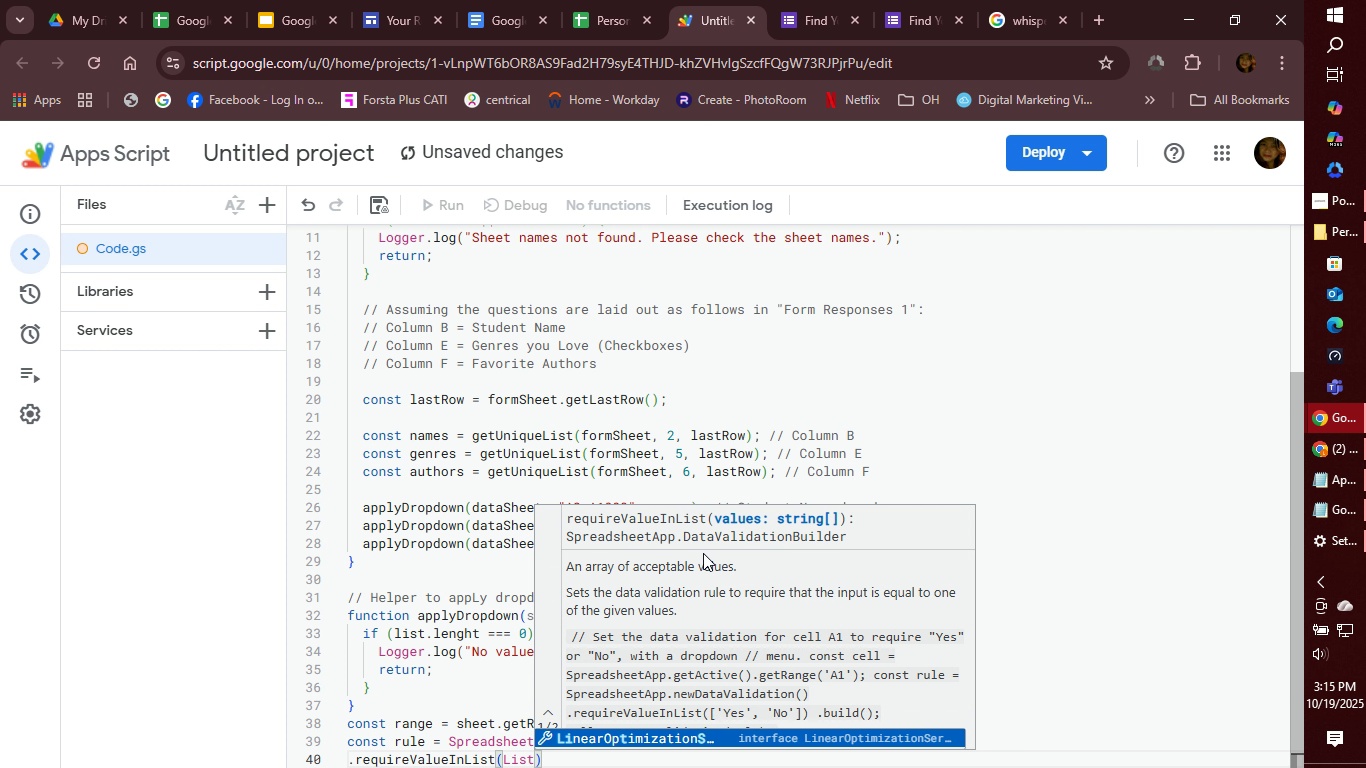 
key(Backspace)
key(Backspace)
key(Backspace)
key(Backspace)
type(list,)
 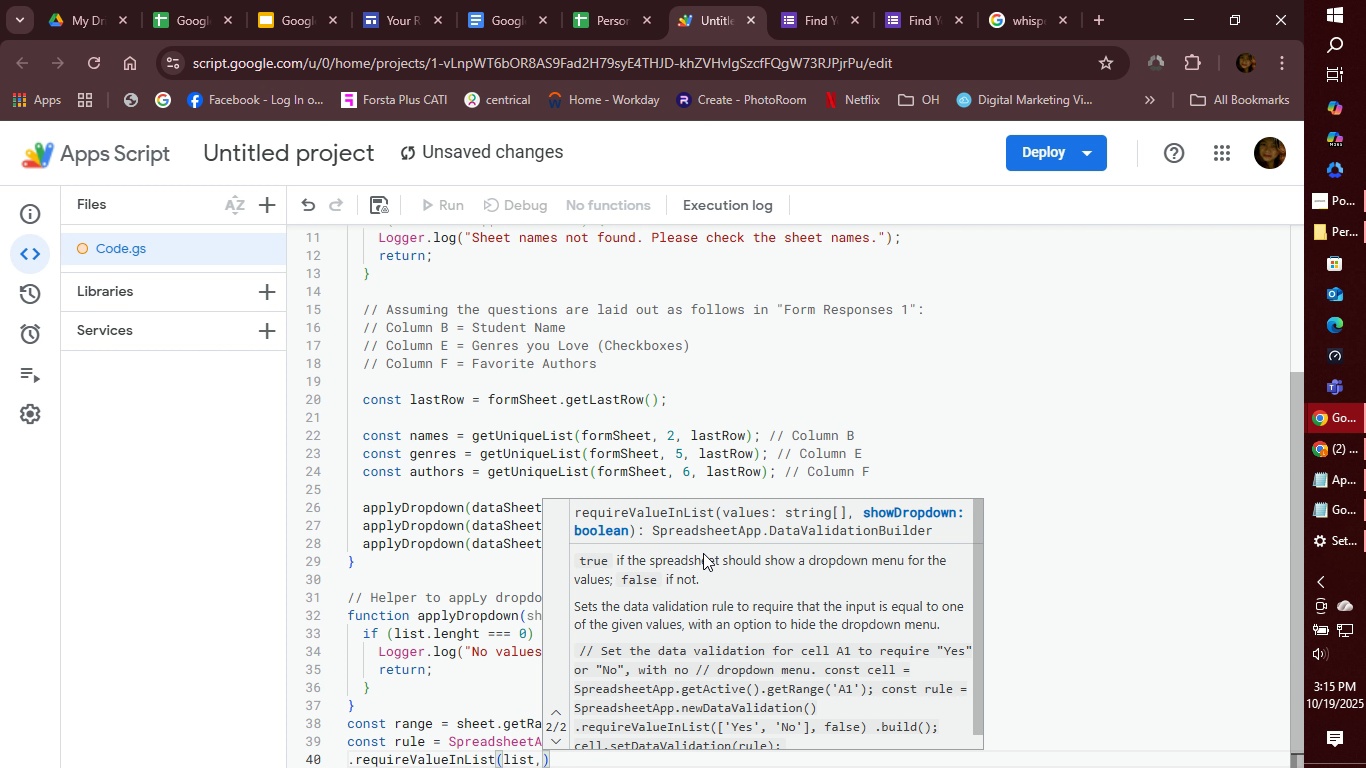 
wait(15.16)
 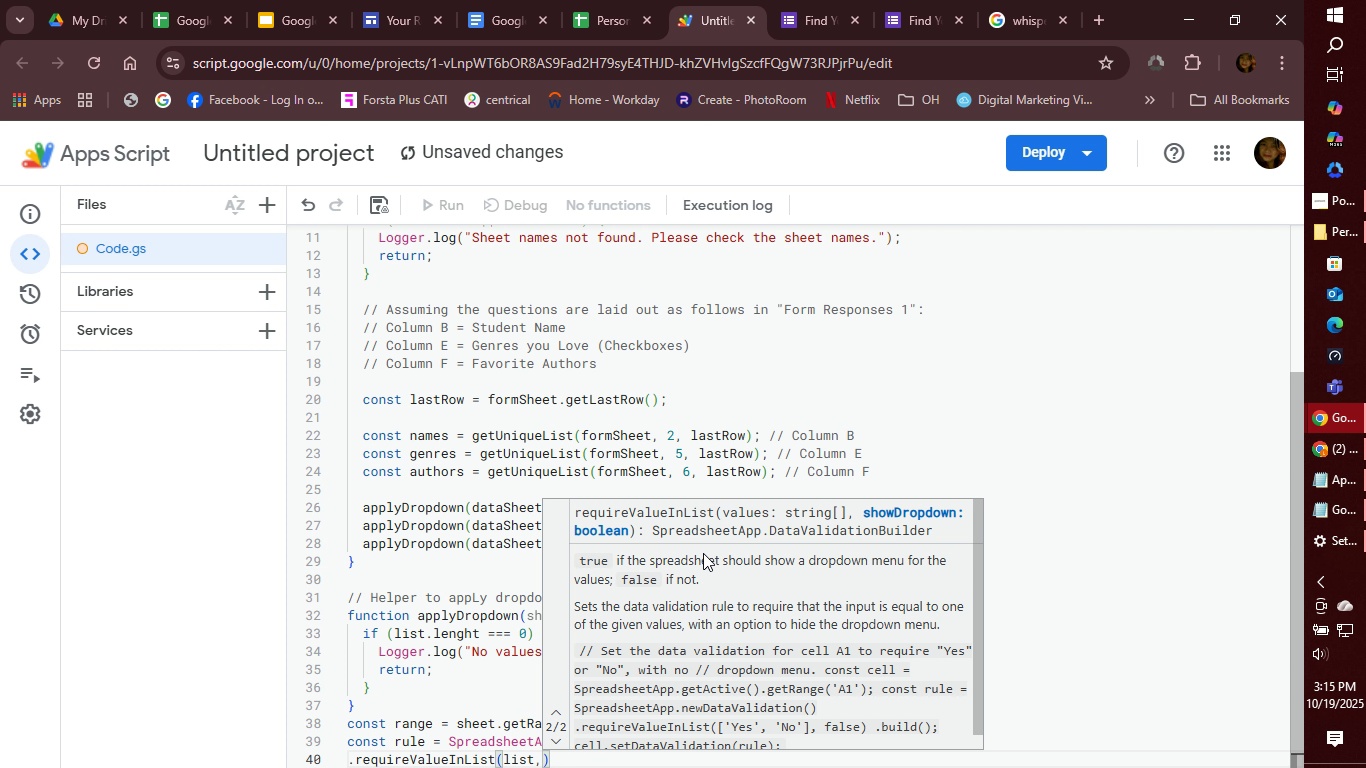 
type( tgrue)
key(Backspace)
key(Backspace)
key(Backspace)
key(Backspace)
type(rue)
 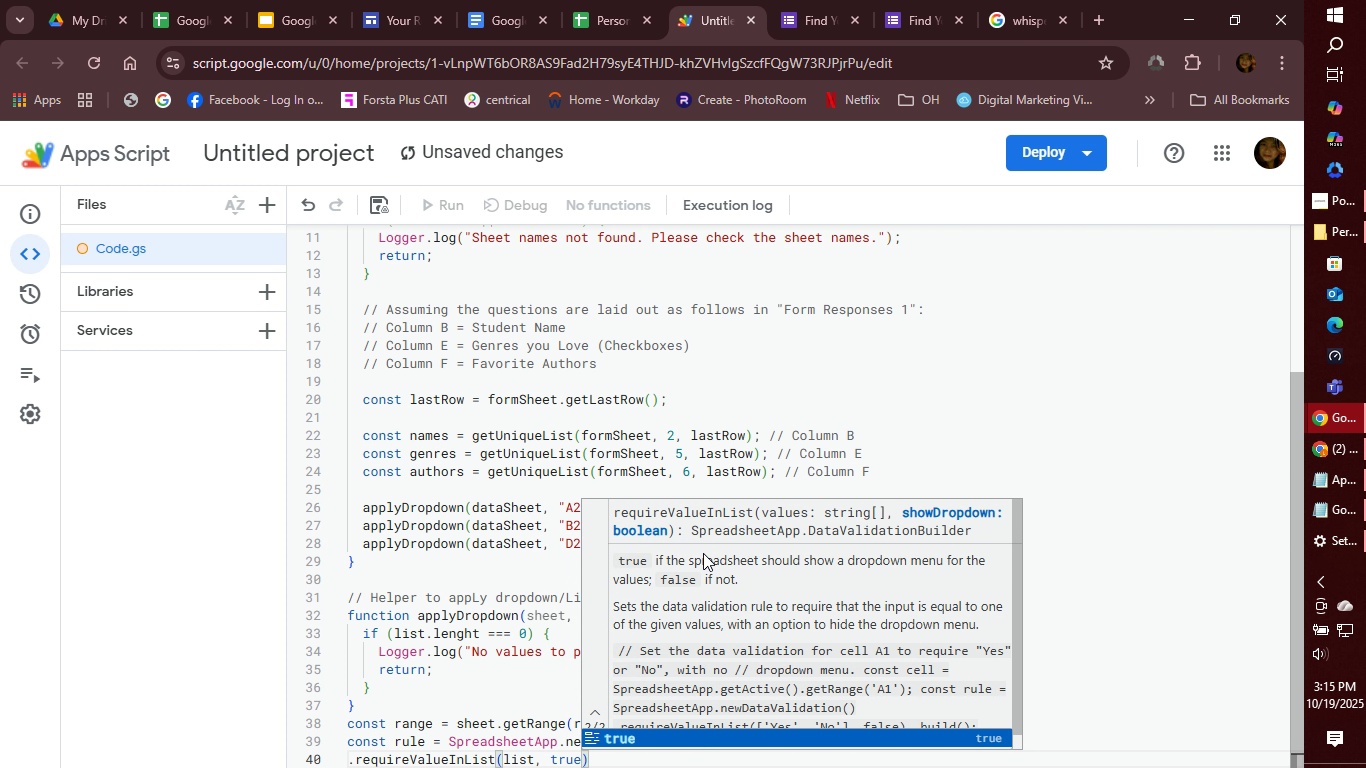 
key(Enter)
 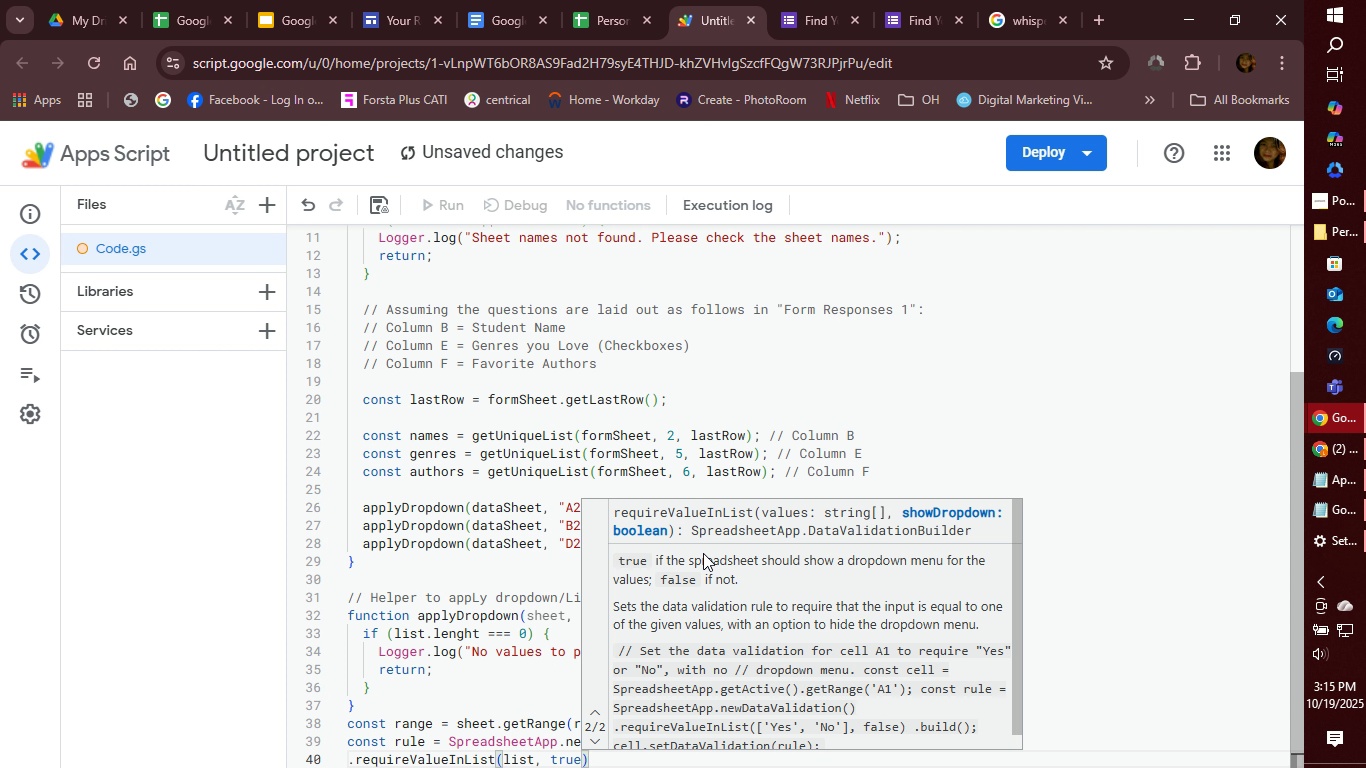 
key(ArrowRight)
 